 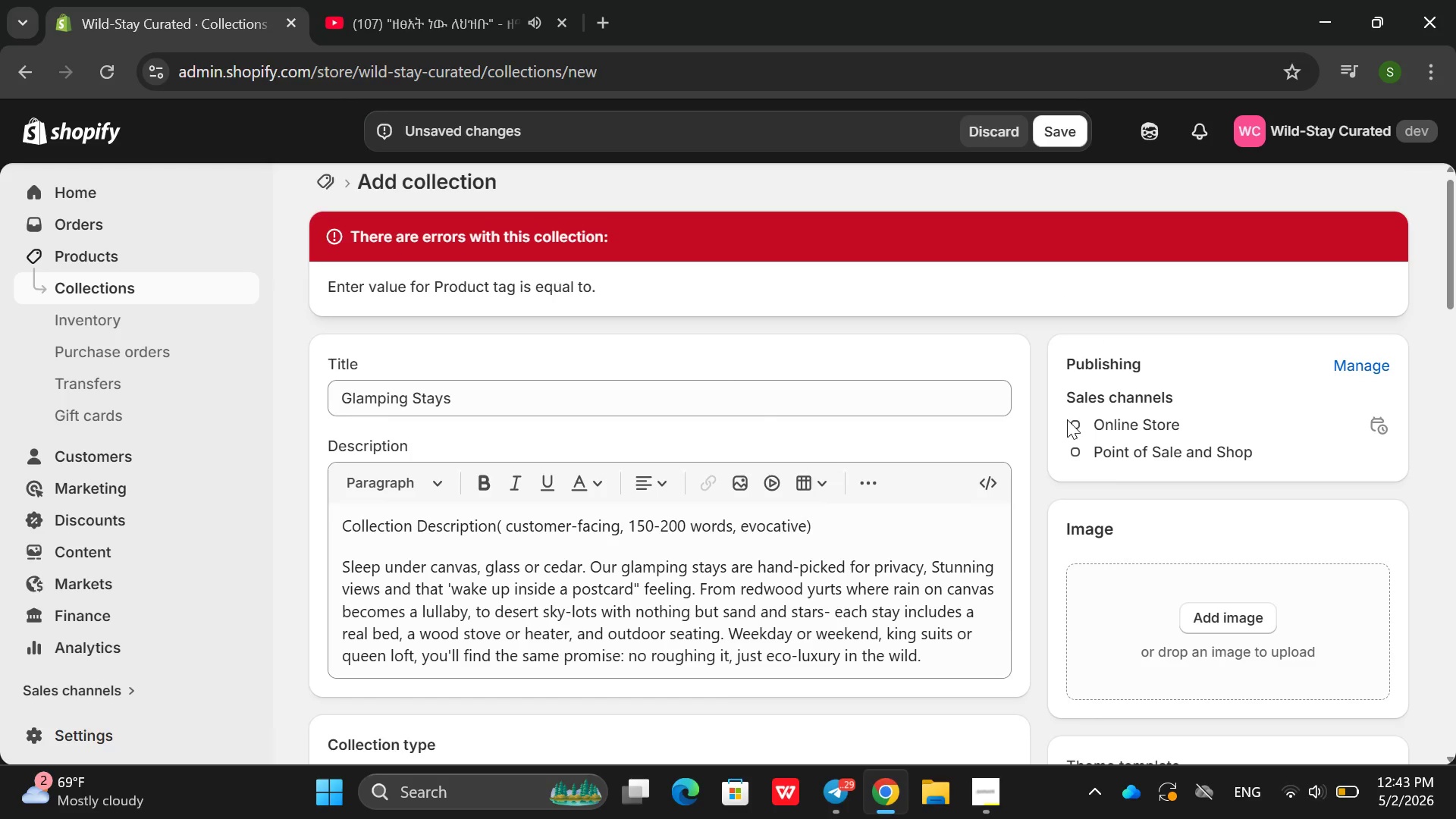 
left_click([1075, 430])
 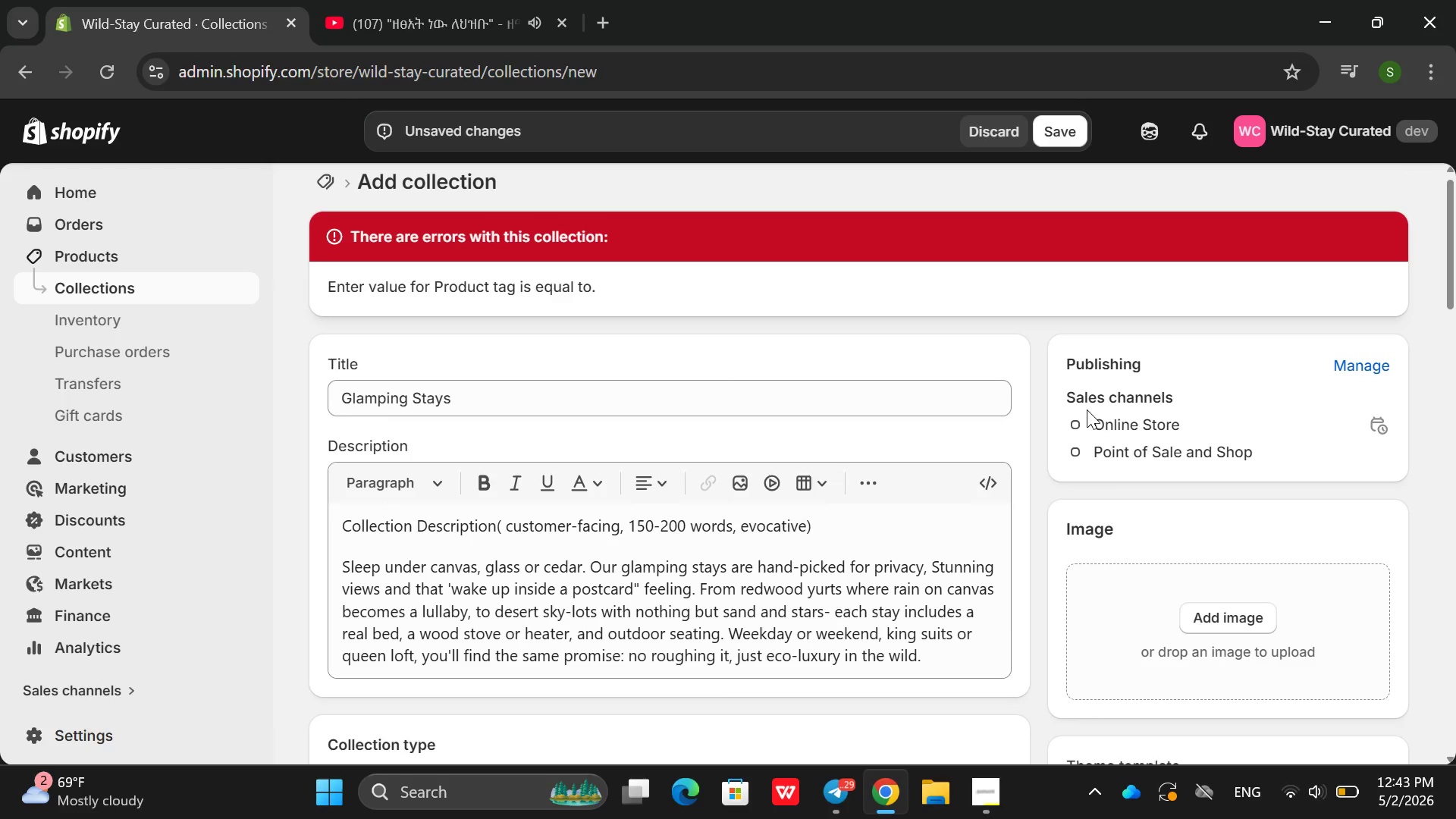 
left_click([1087, 409])
 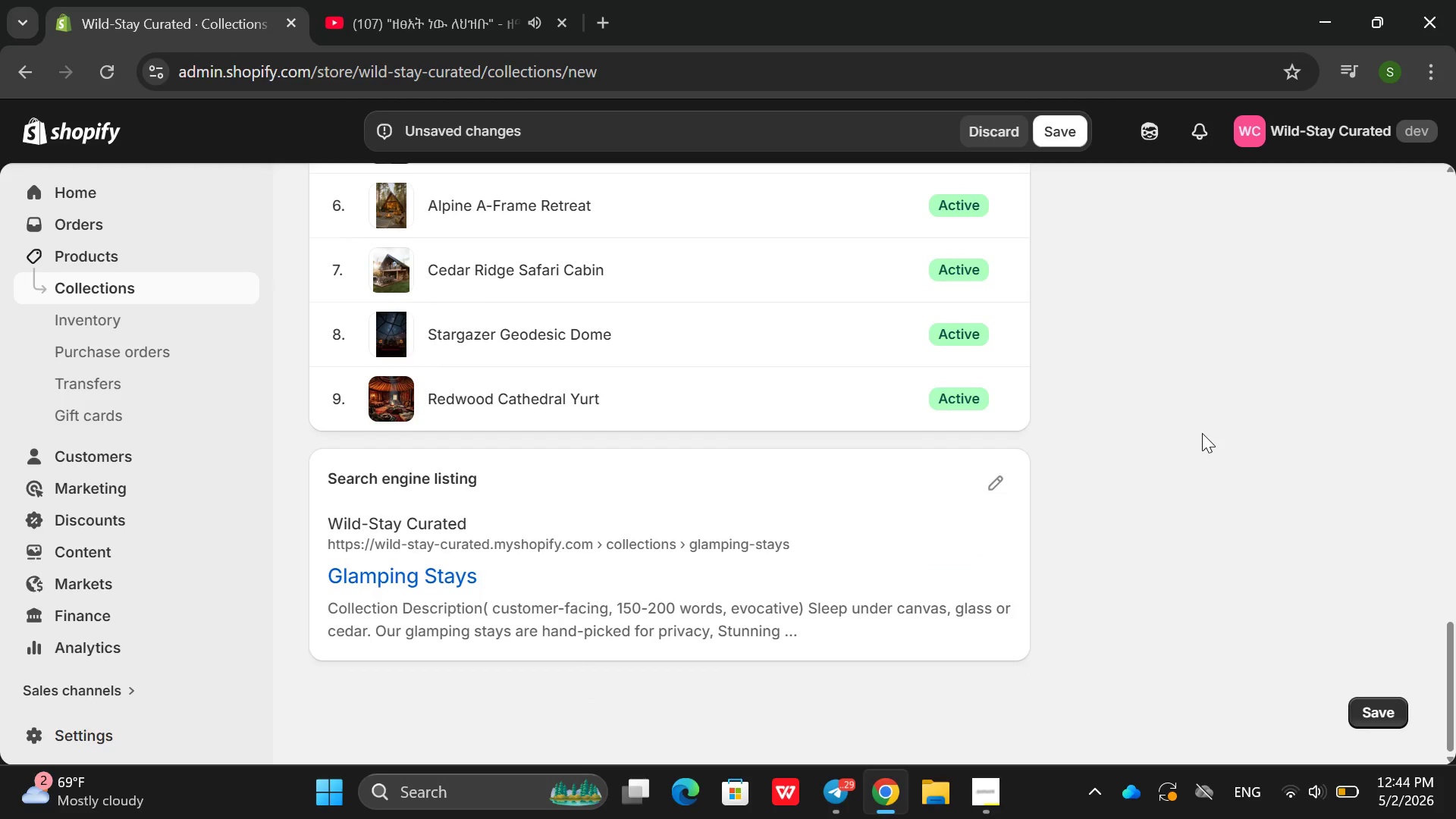 
wait(6.14)
 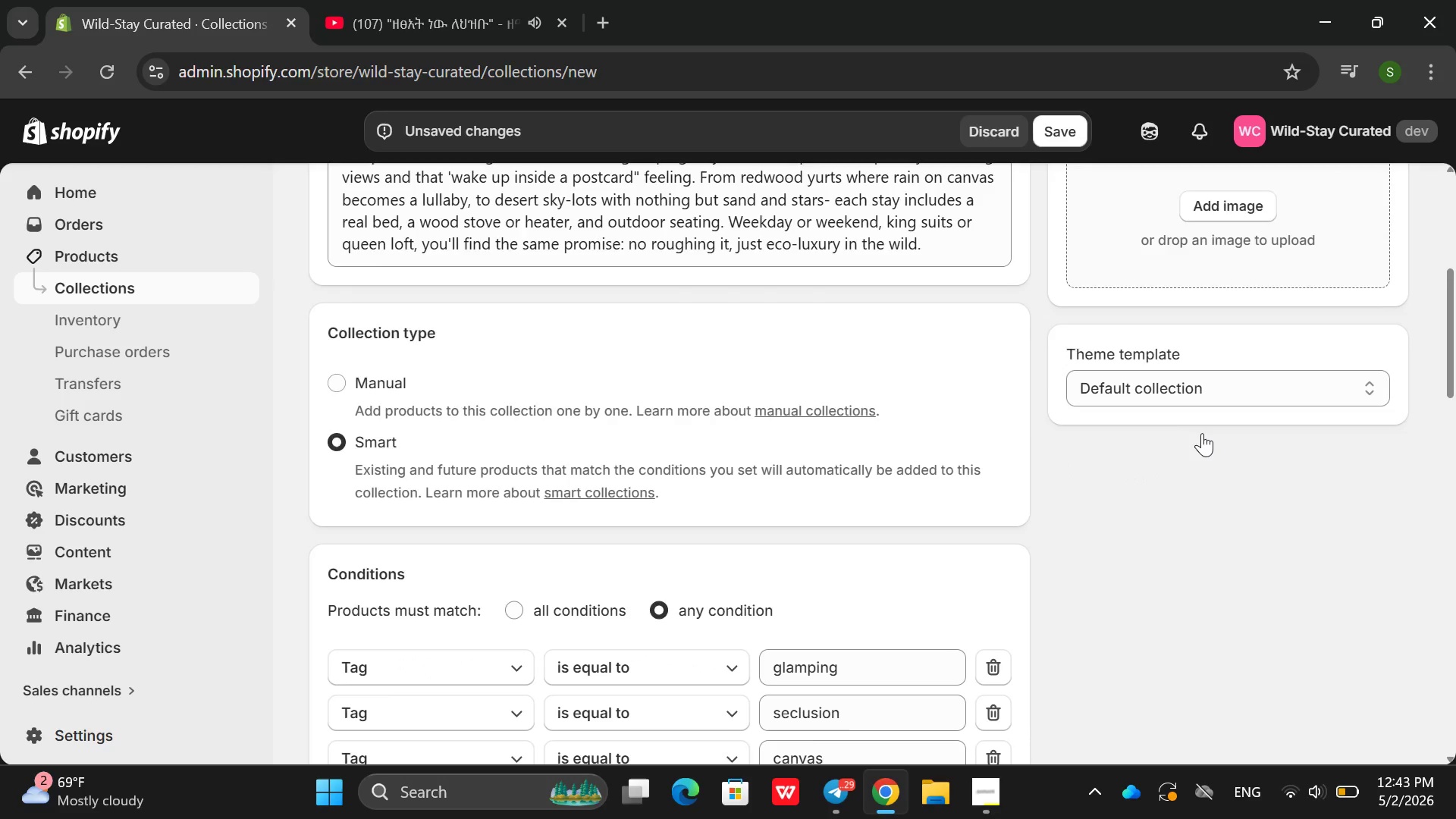 
left_click([984, 491])
 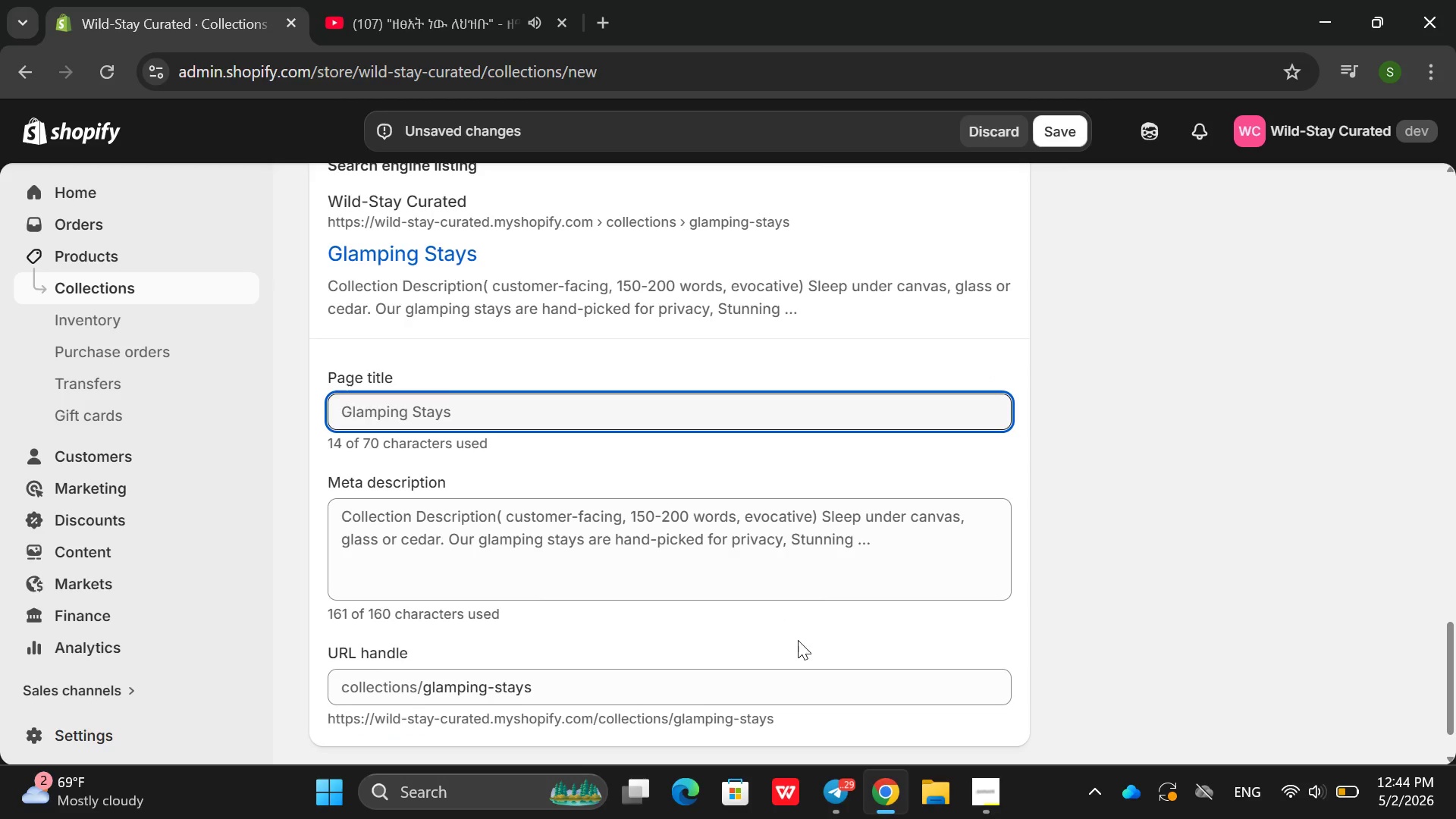 
double_click([839, 596])
 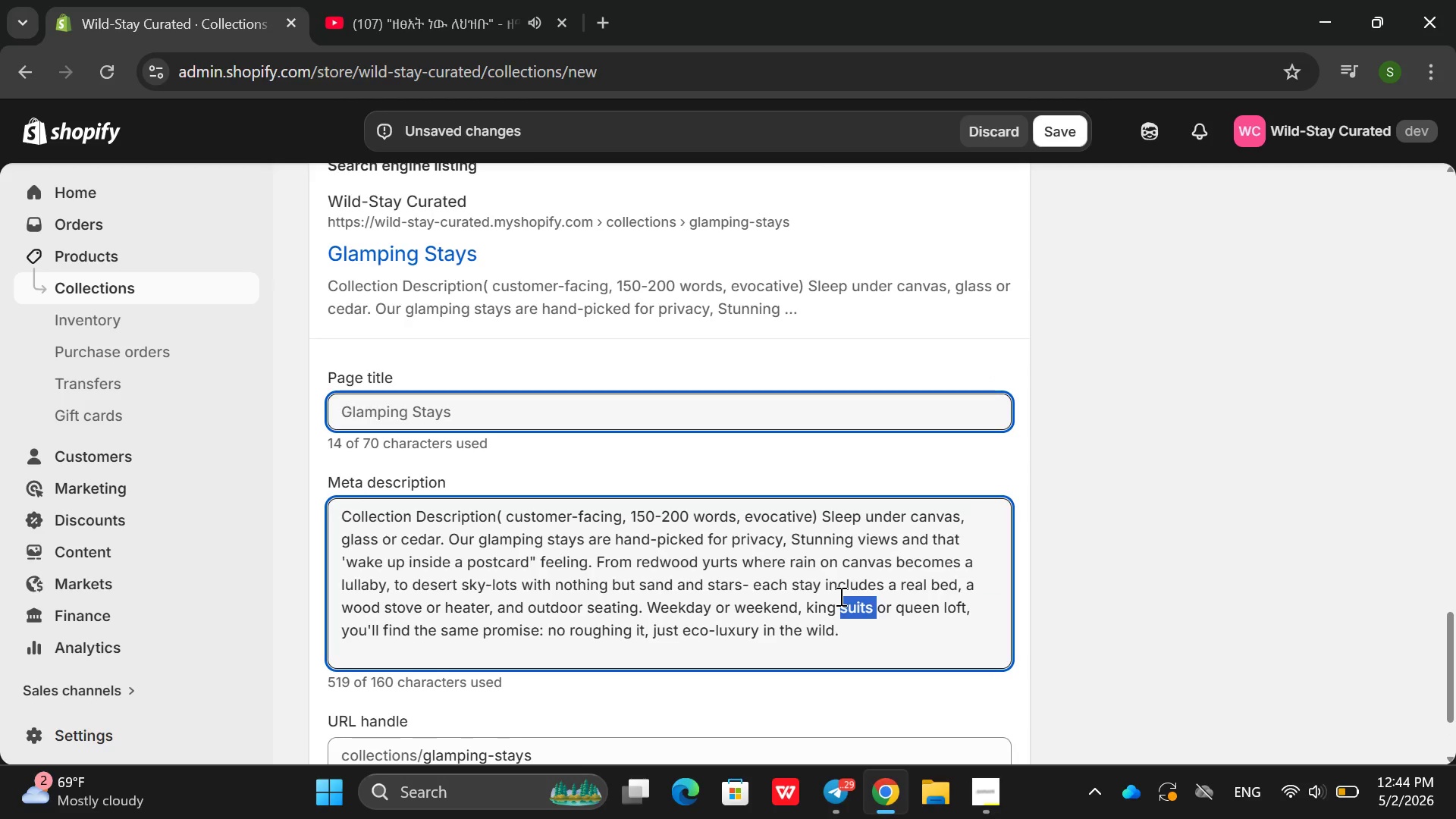 
triple_click([839, 596])
 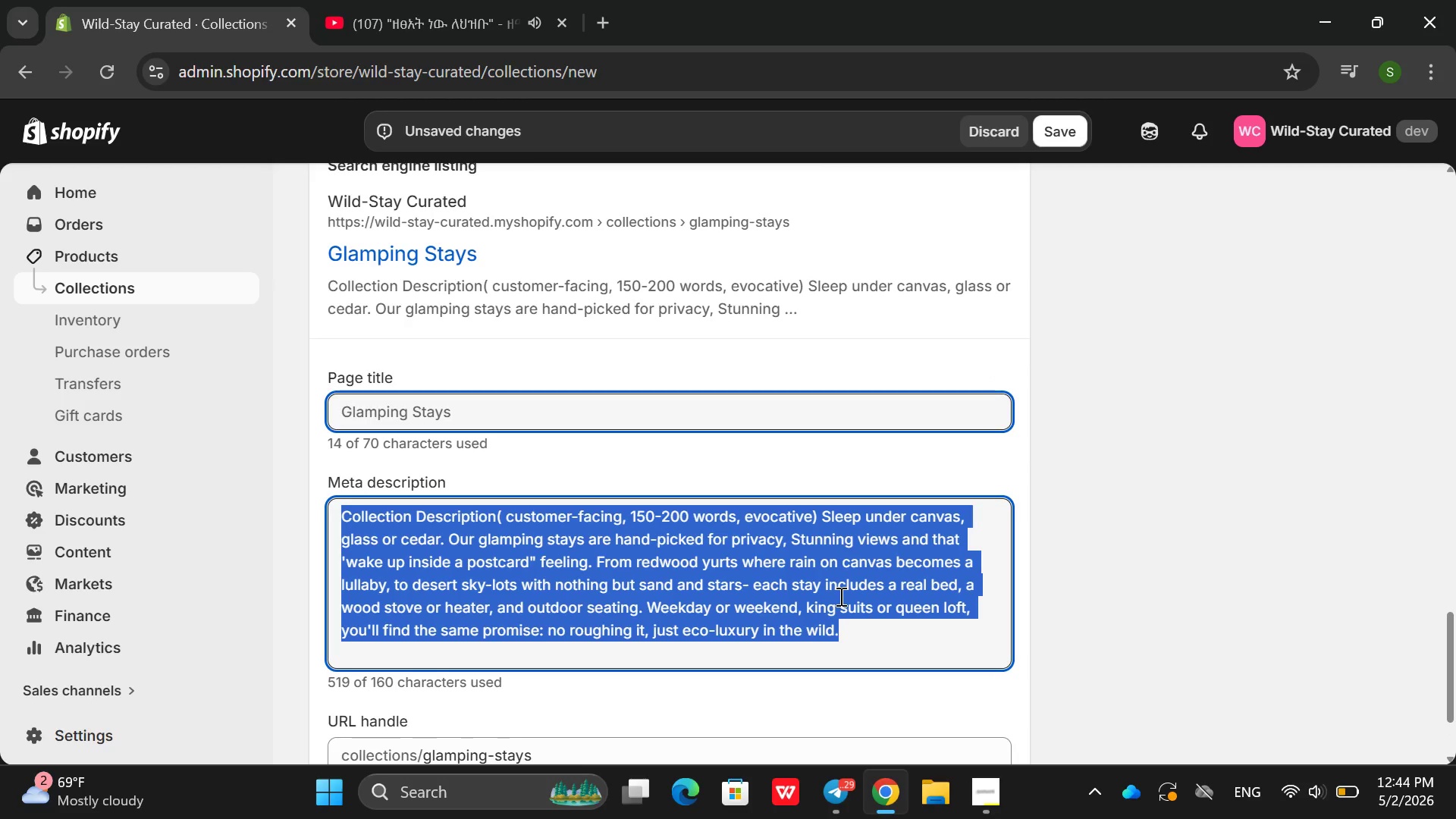 
triple_click([839, 596])
 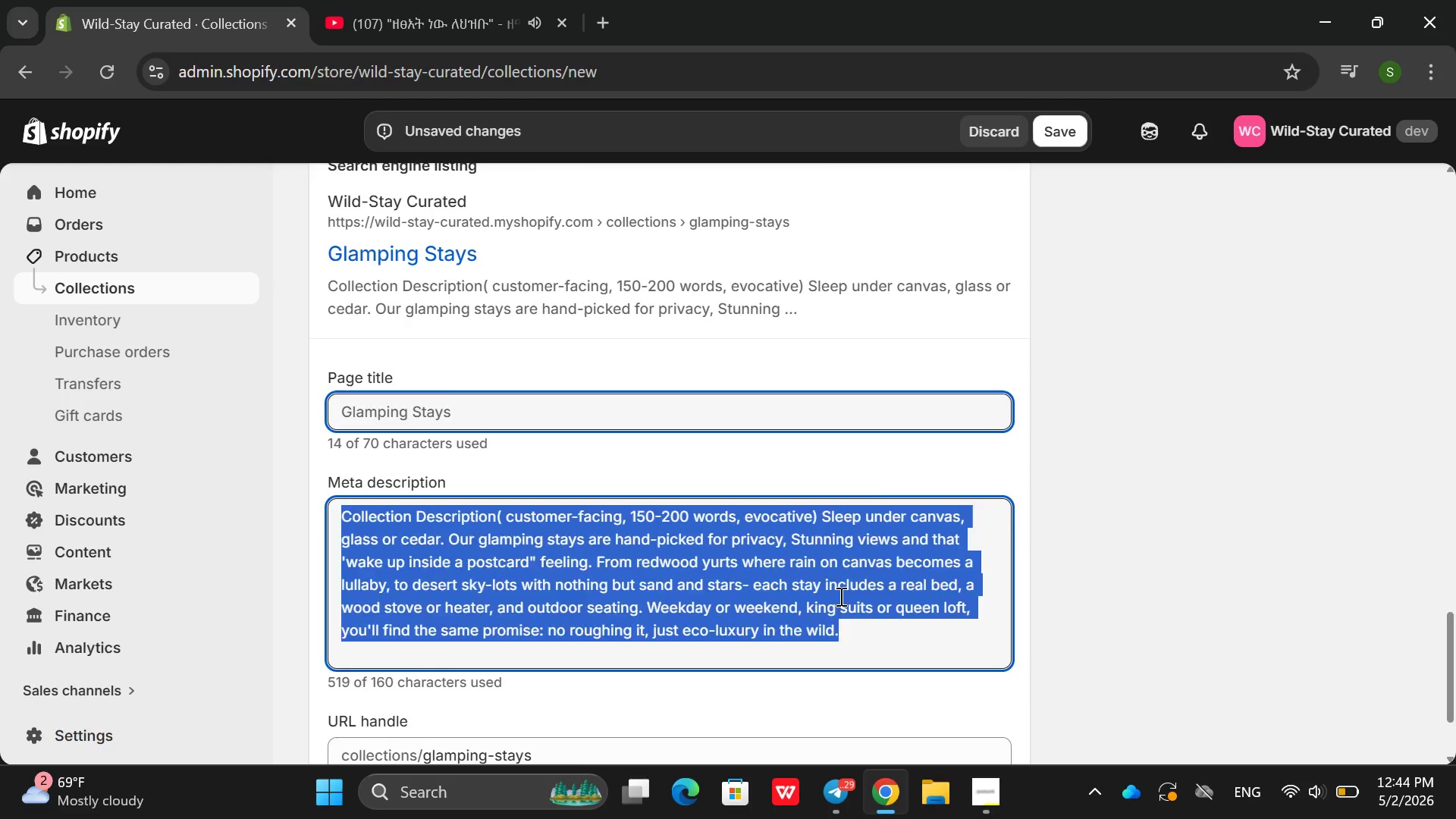 
key(Backspace)
 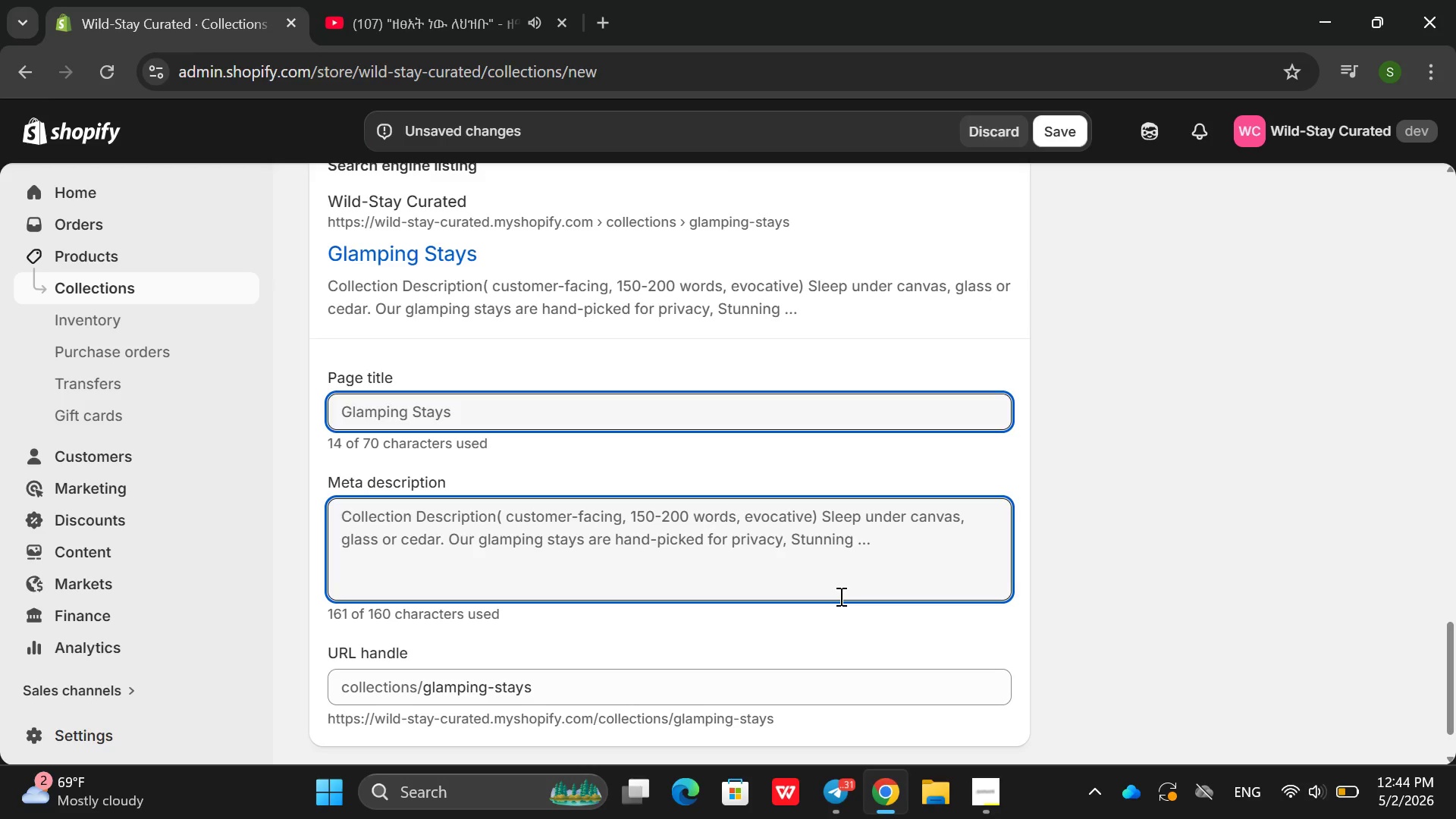 
wait(21.84)
 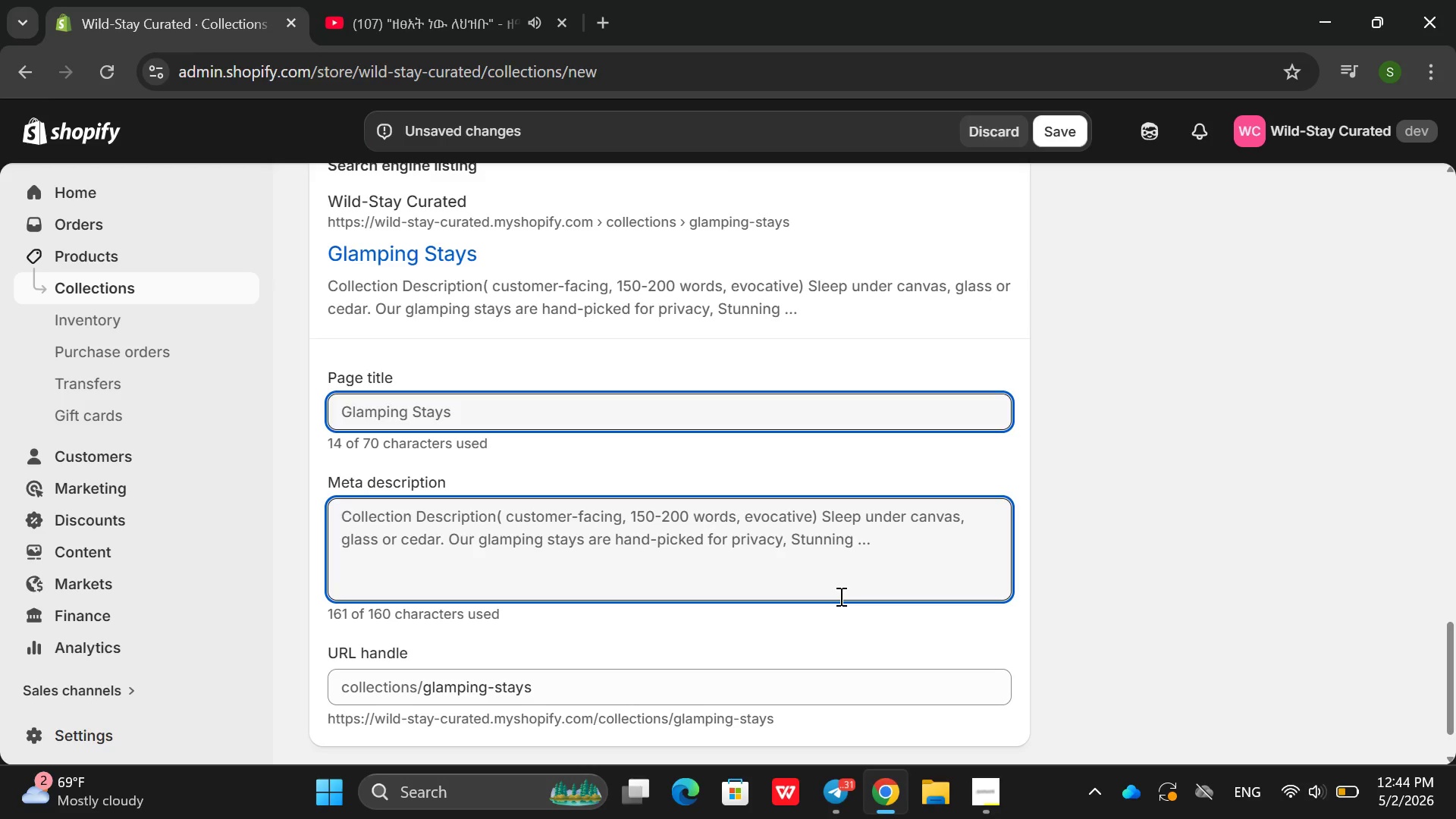 
type(Browse our gampi )
key(Backspace)
type(g stays-yurt )
 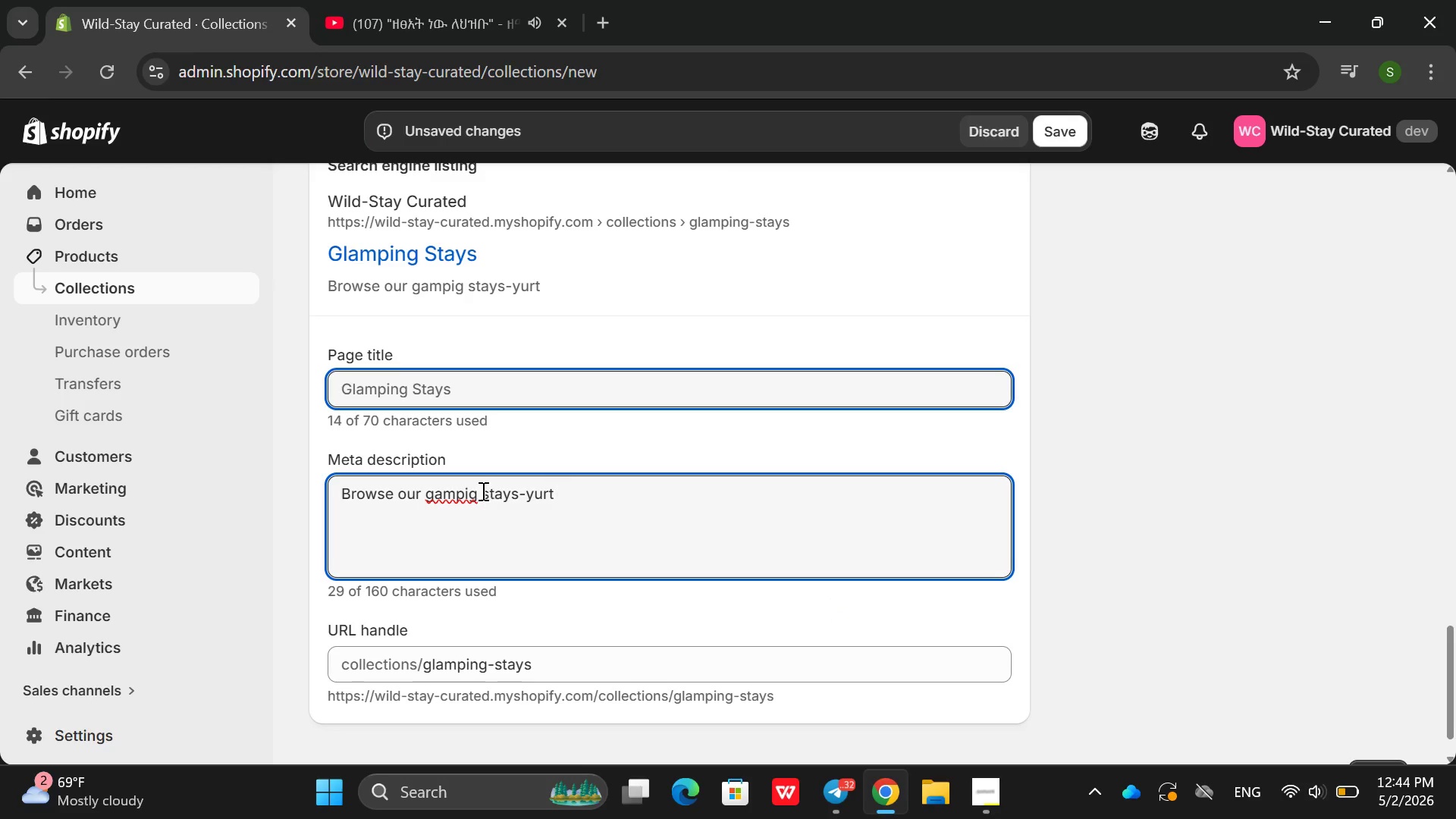 
left_click([460, 497])
 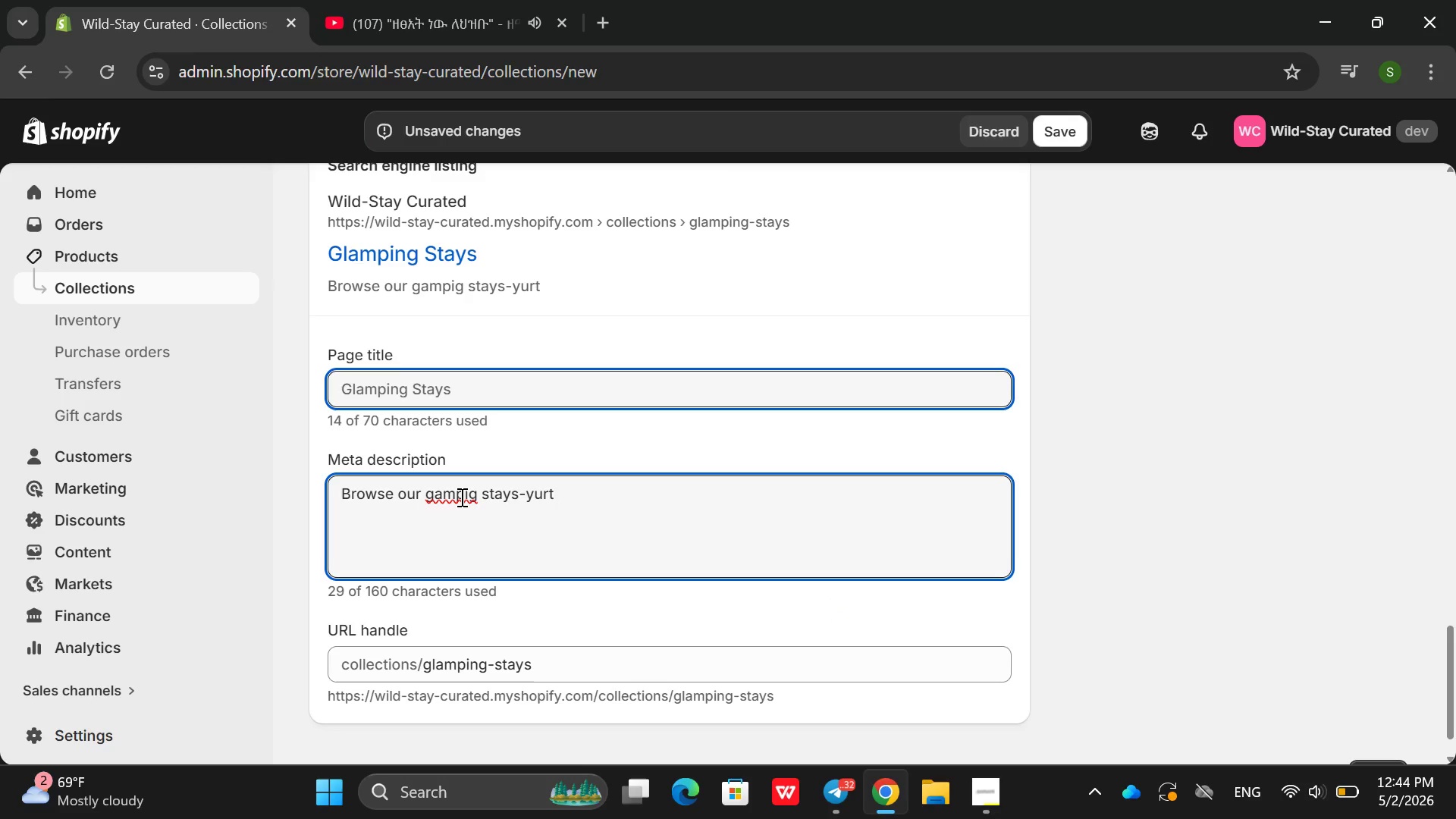 
key(N)
 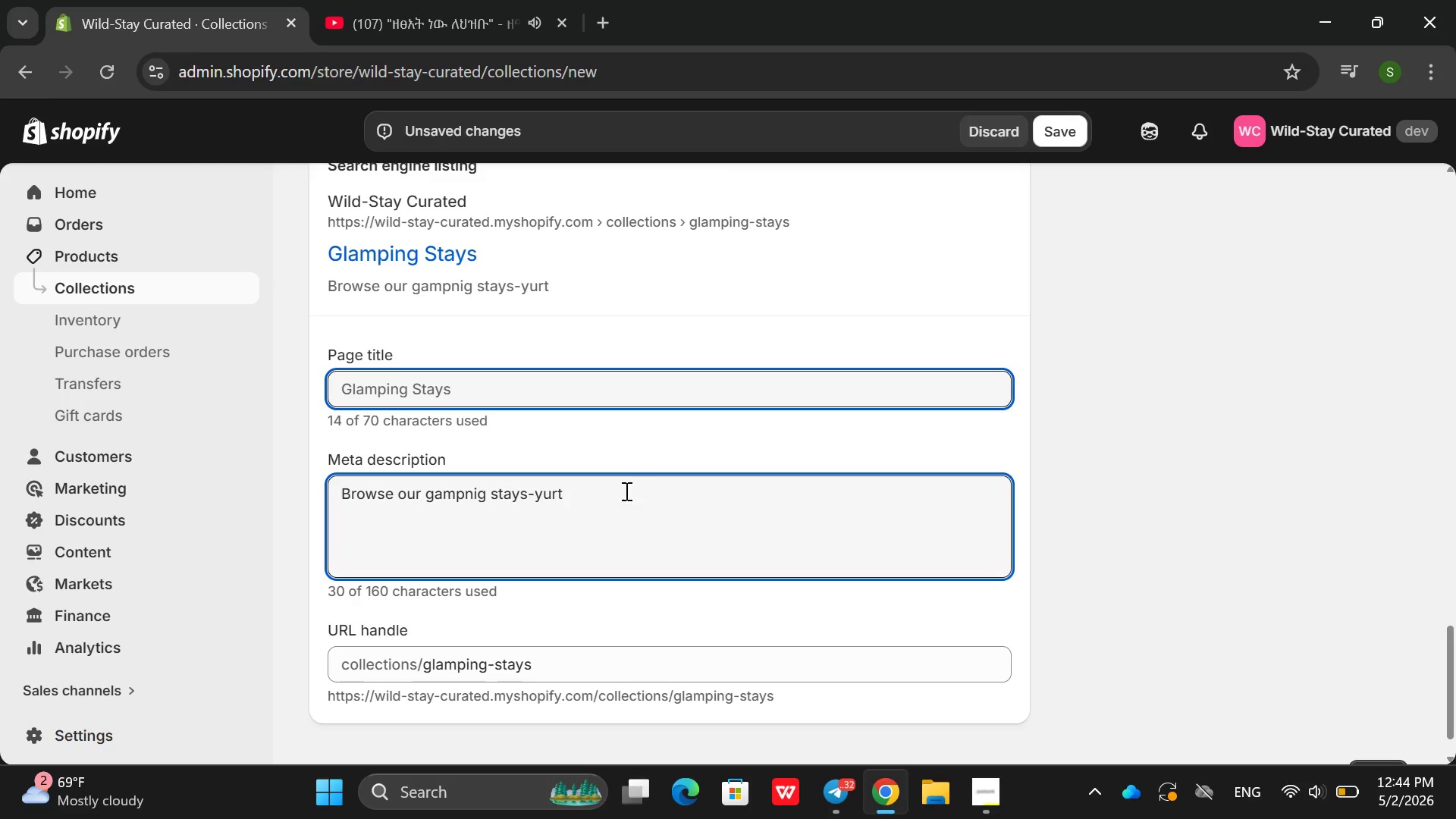 
left_click([640, 491])
 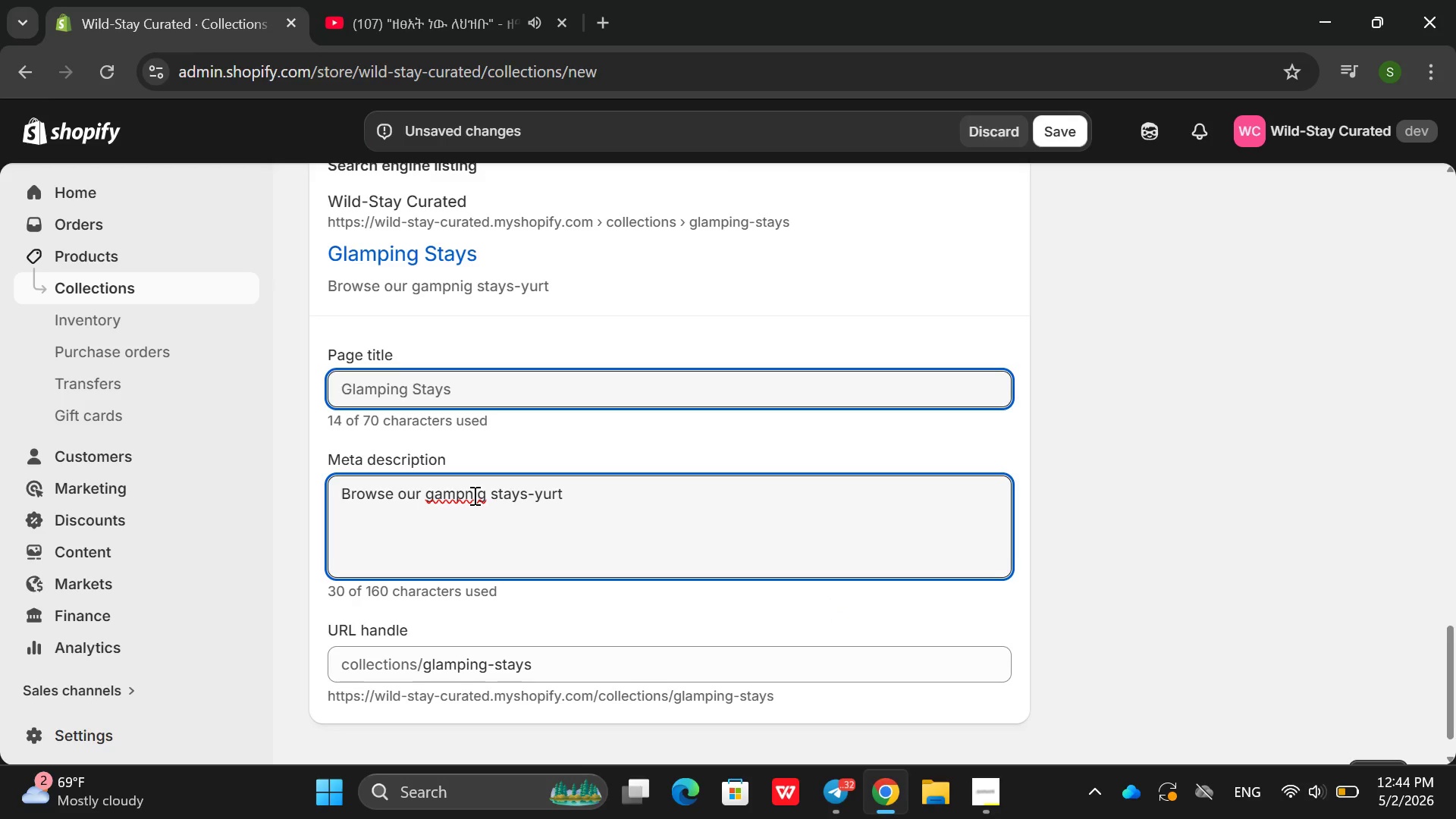 
double_click([473, 495])
 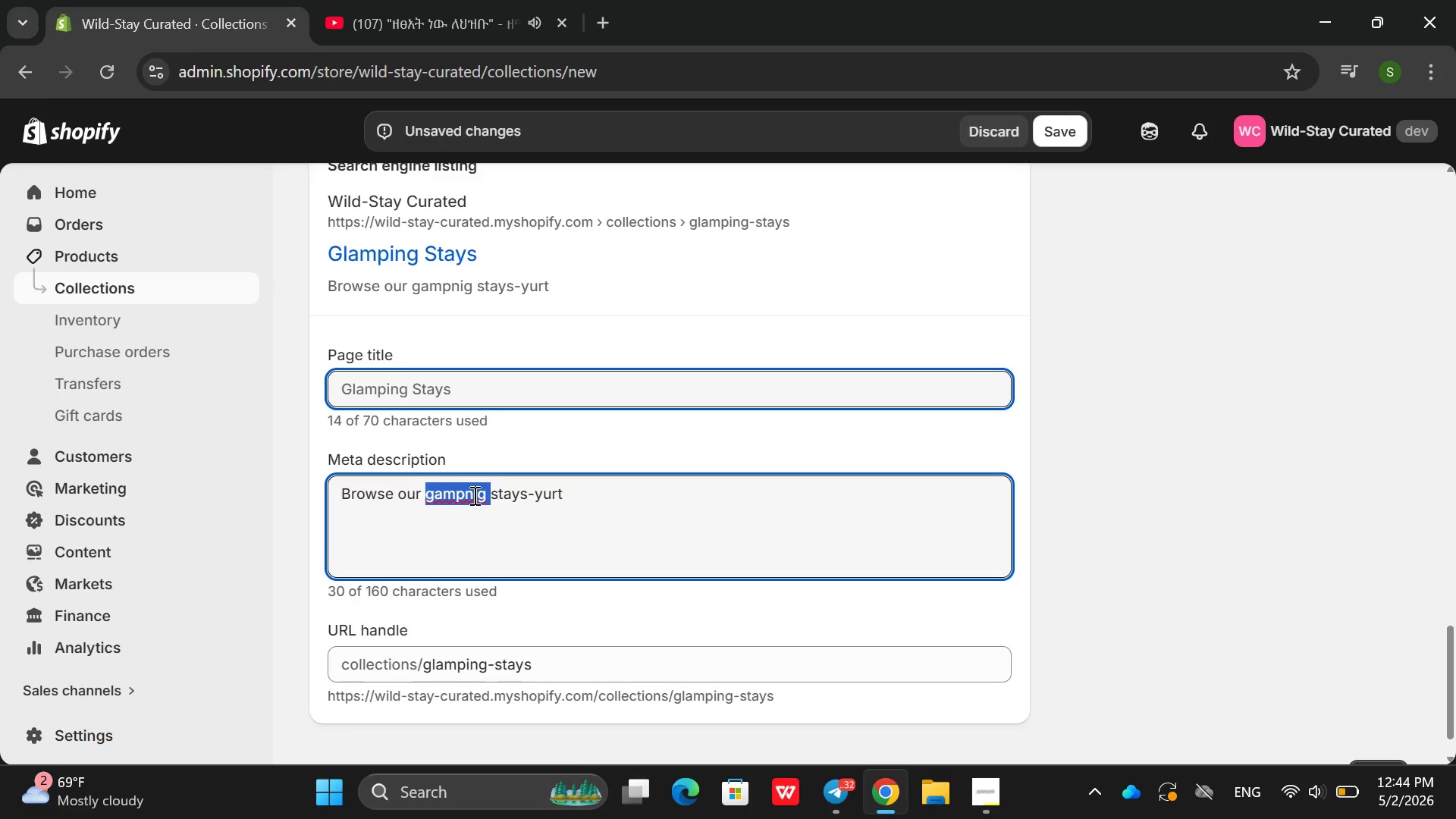 
triple_click([473, 495])
 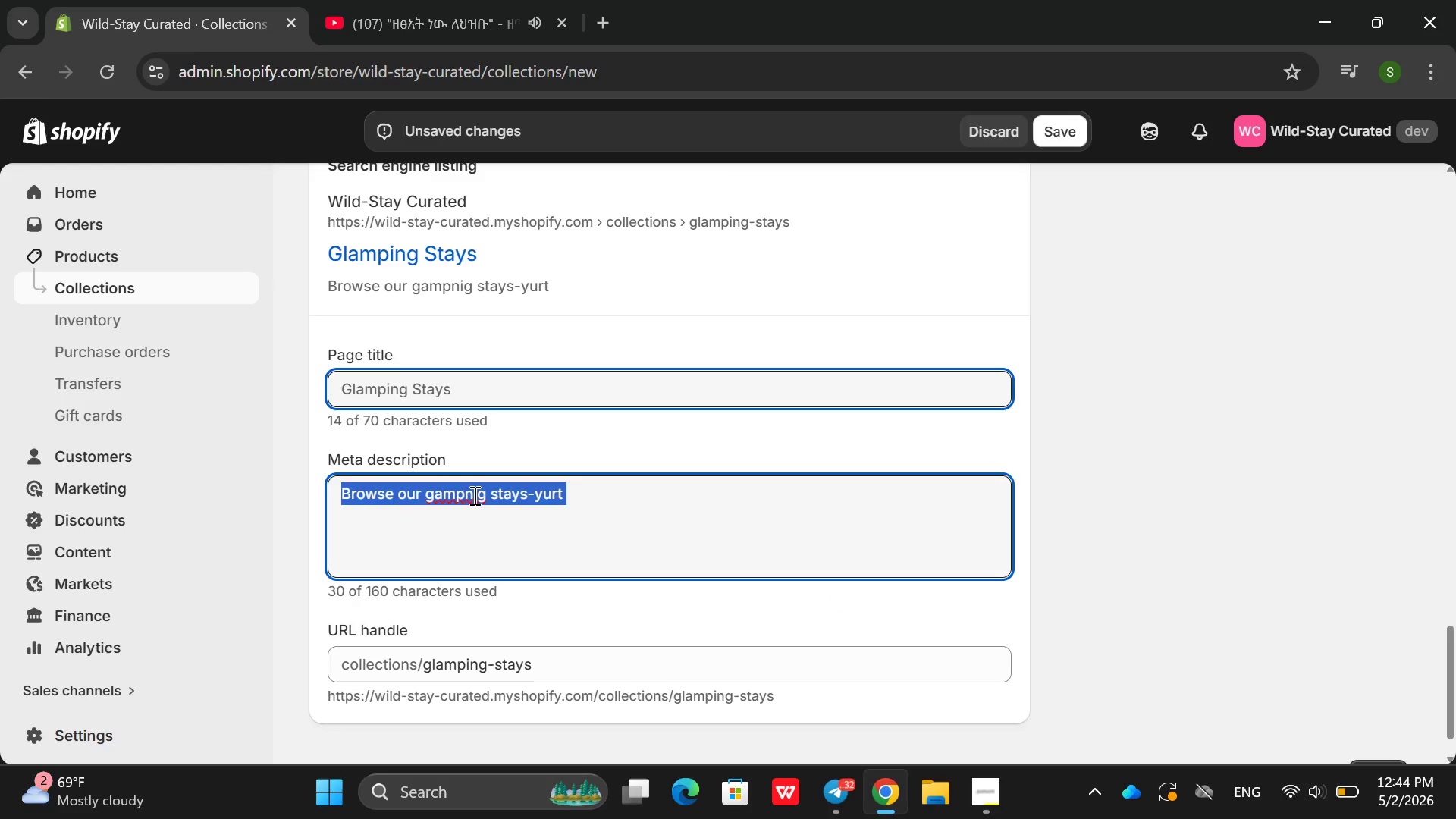 
double_click([473, 495])
 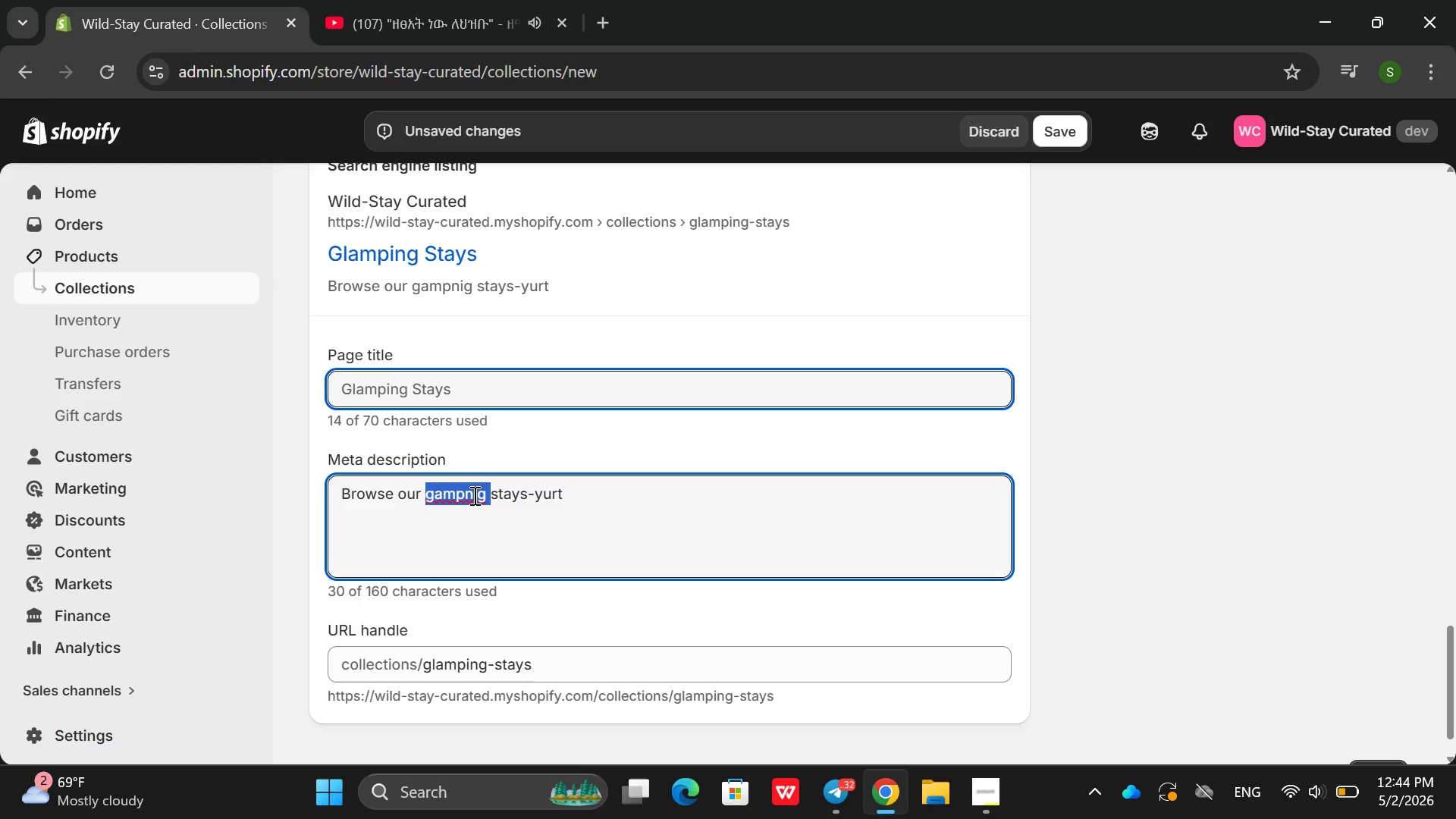 
type(gamp)
 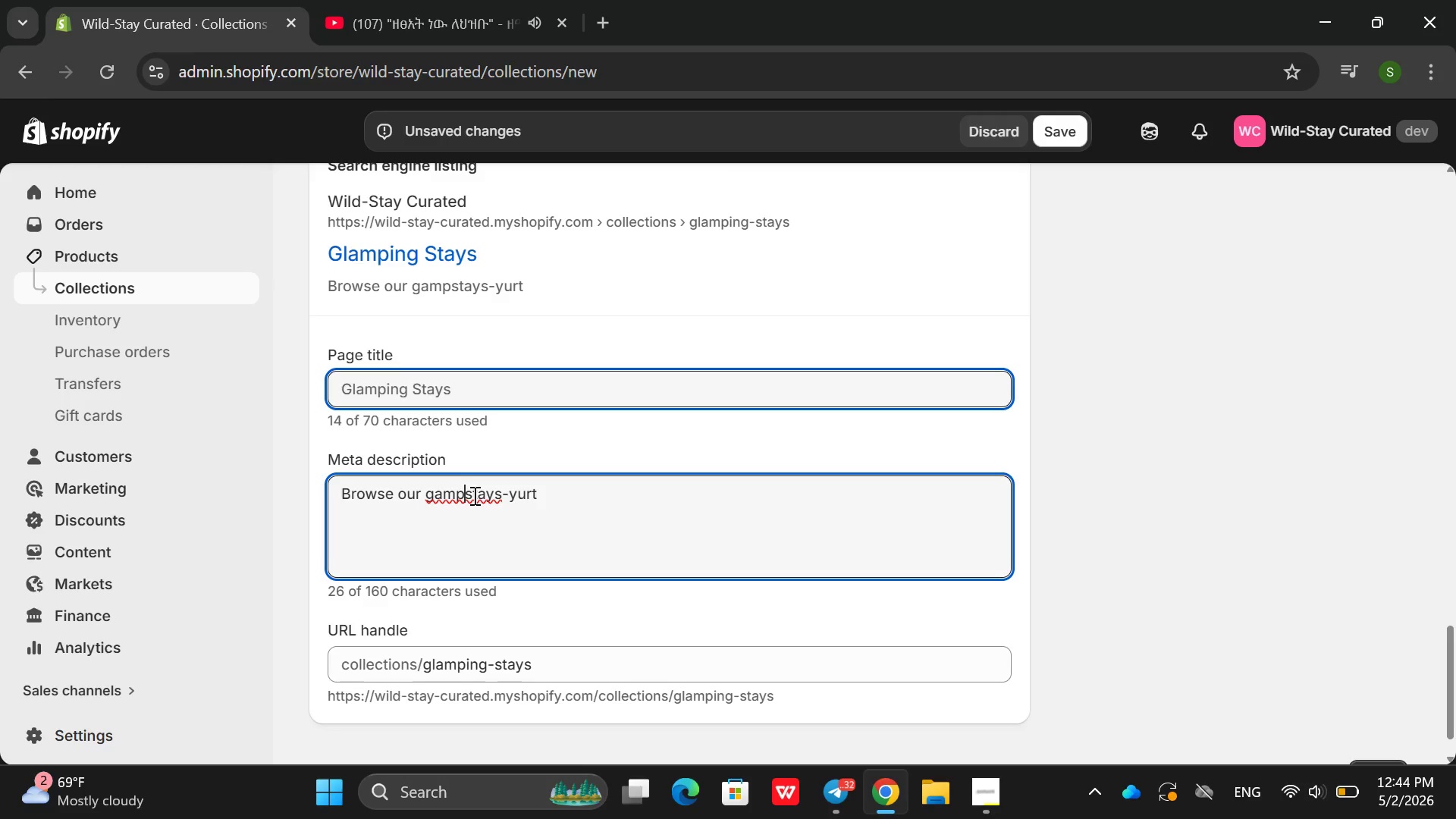 
key(Backspace)
key(Backspace)
key(Backspace)
type(lamping )
 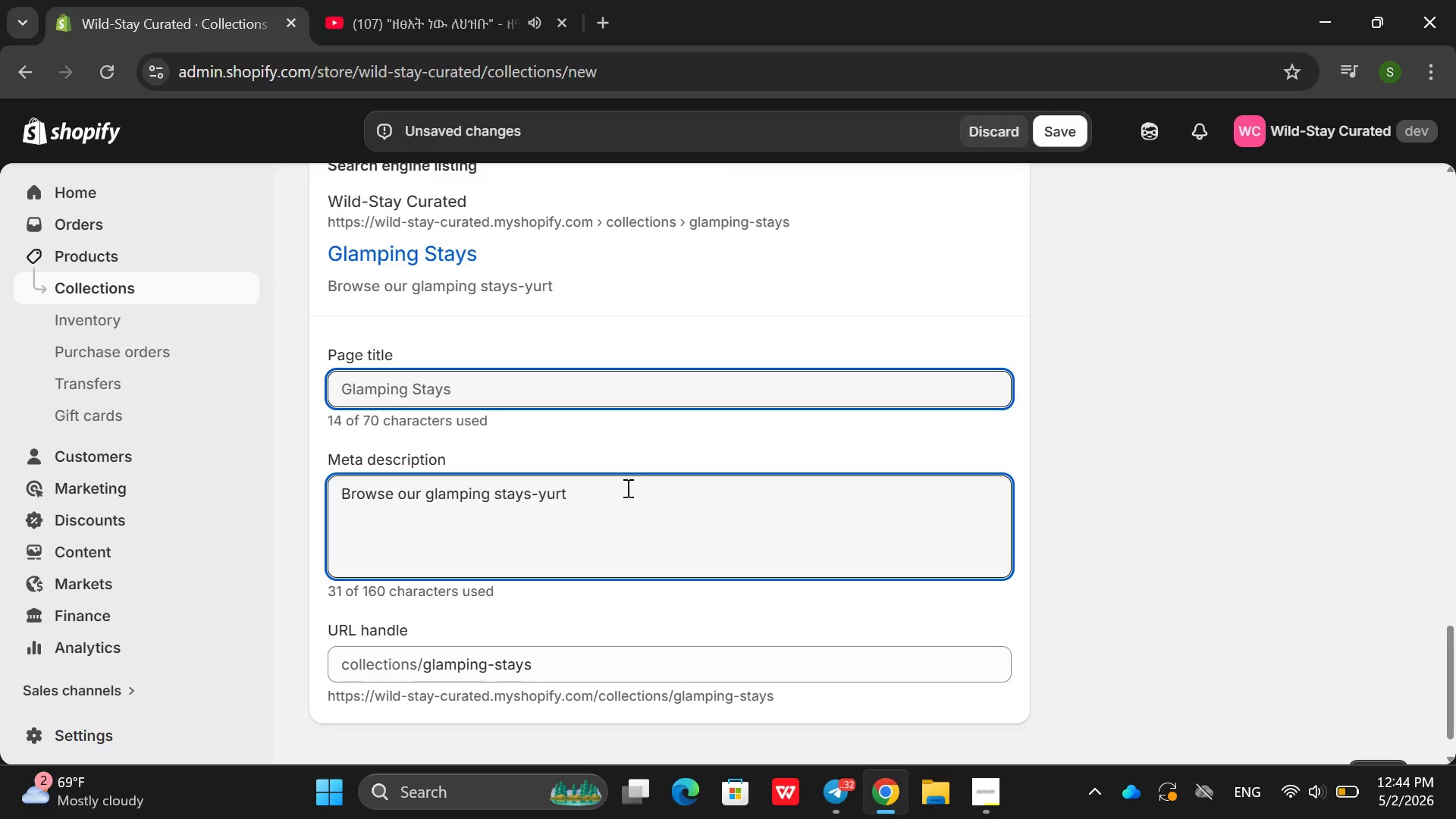 
left_click([630, 487])
 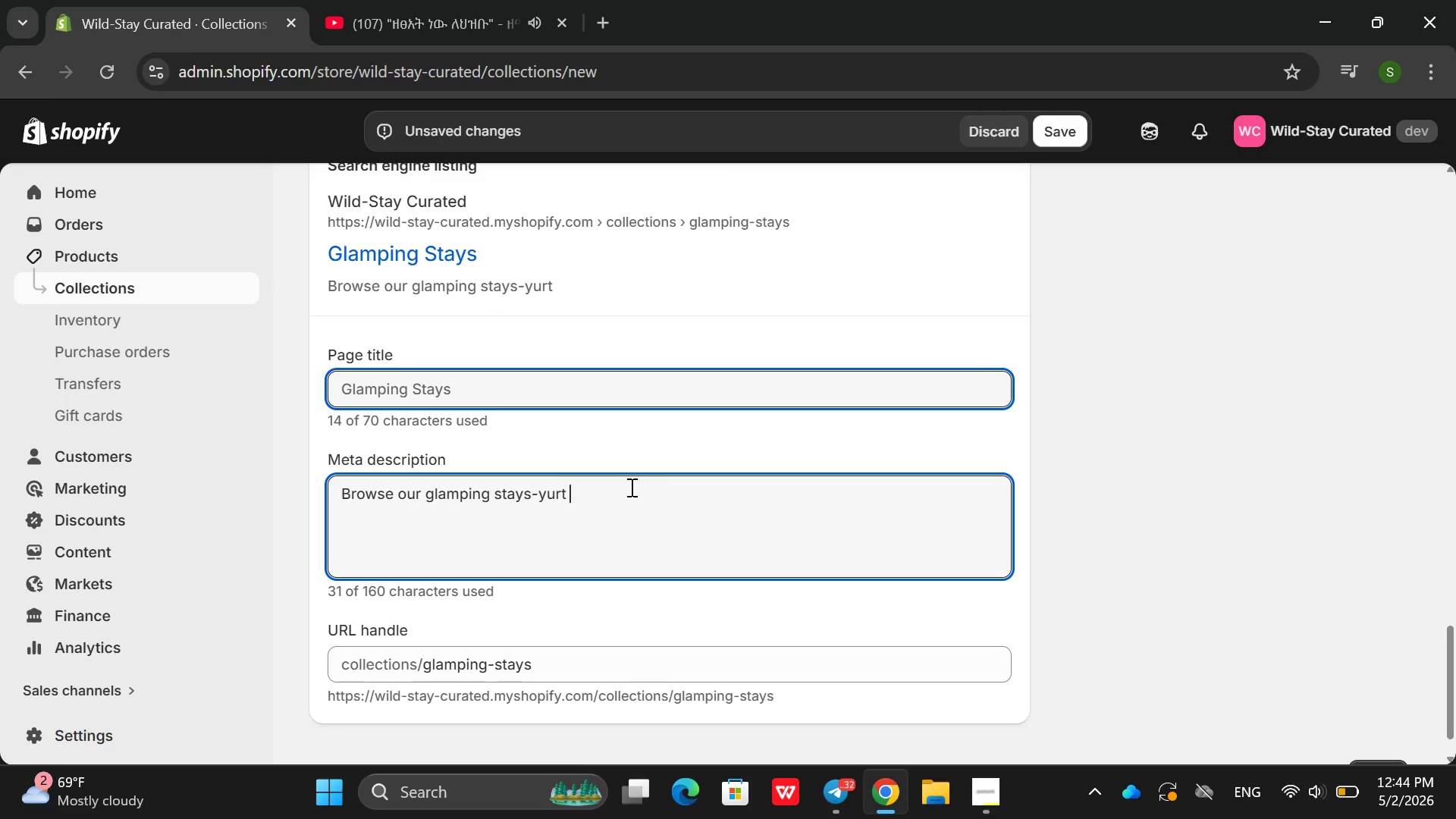 
type(, domes, can=bin)
key(Backspace)
key(Backspace)
key(Backspace)
key(Backspace)
key(Backspace)
type(binsm)
key(Backspace)
type(, and sku )
key(Backspace)
type(-lofts . eacj )
key(Backspace)
key(Backspace)
key(Backspace)
key(Backspace)
key(Backspace)
type(Each iincl)
key(Backspace)
key(Backspace)
key(Backspace)
key(Backspace)
type(nl)
key(Backspace)
type(cludes a bed stove and deck. Book sta)
key(Backspace)
key(Backspace)
type(and)
key(Backspace)
key(Backspace)
key(Backspace)
key(Backspace)
 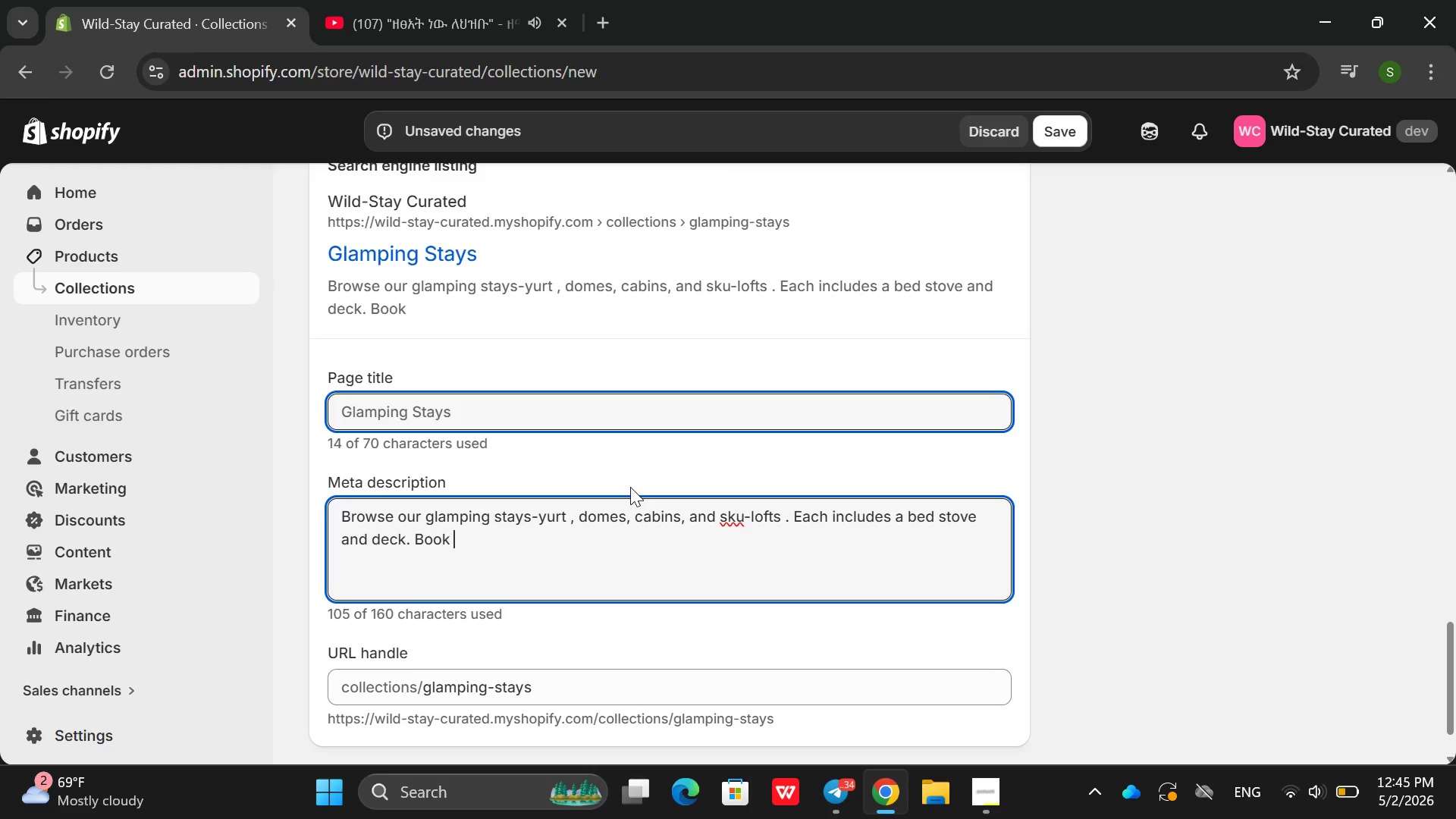 
wait(14.17)
 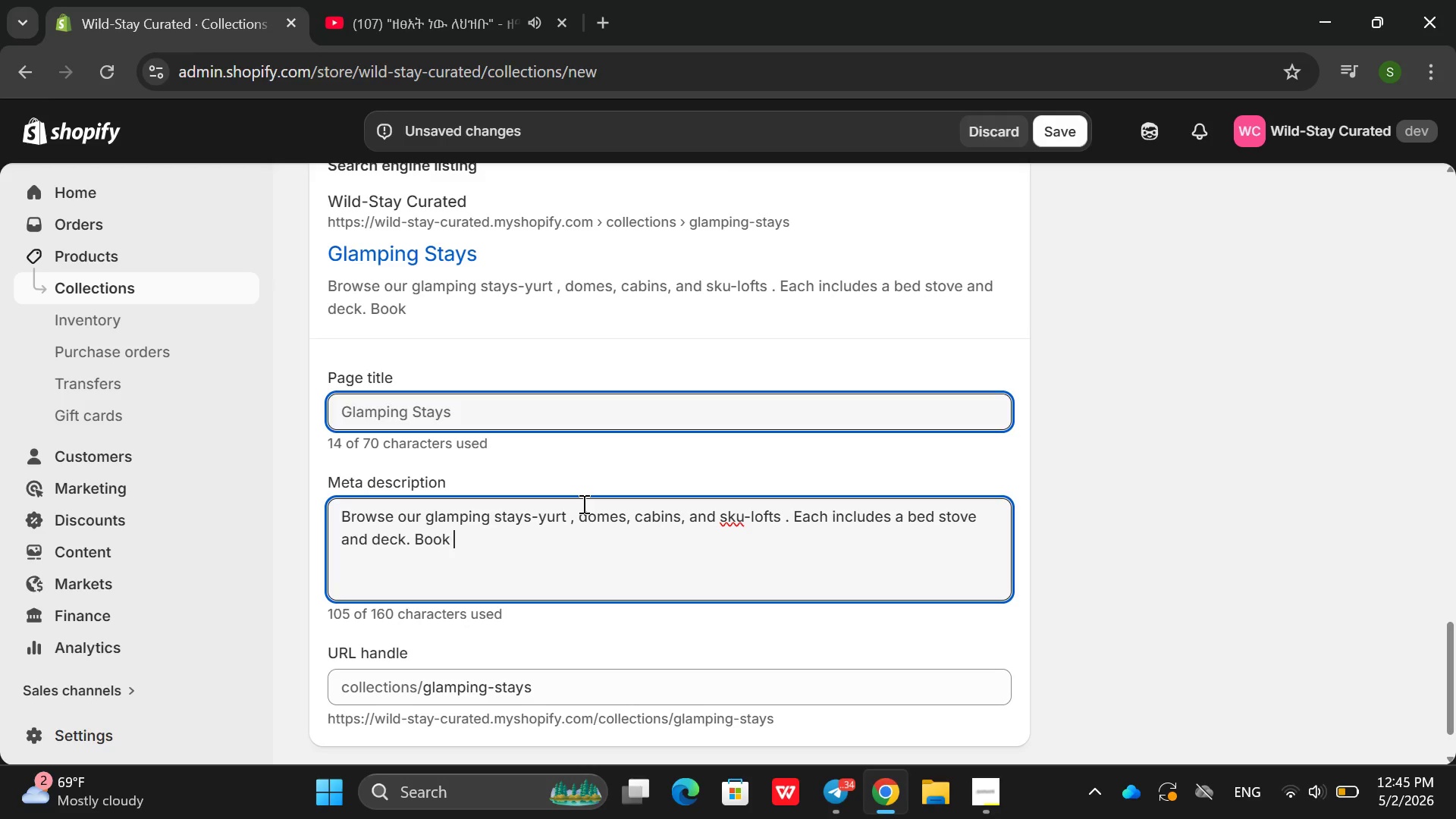 
type( for you)
key(Backspace)
key(Backspace)
key(Backspace)
key(Backspace)
key(Backspace)
key(Backspace)
key(Backspace)
type( the best )
 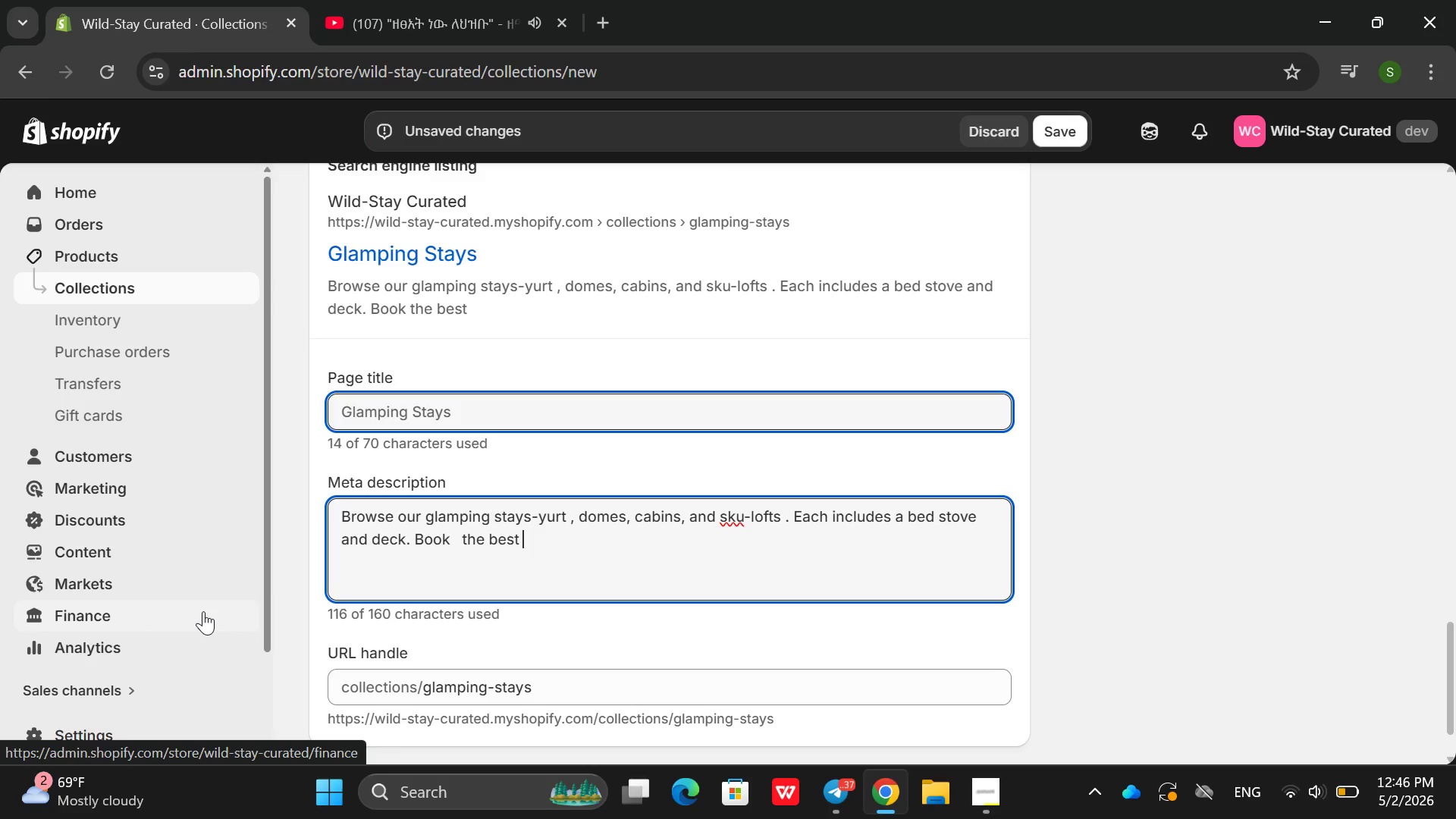 
wait(5.78)
 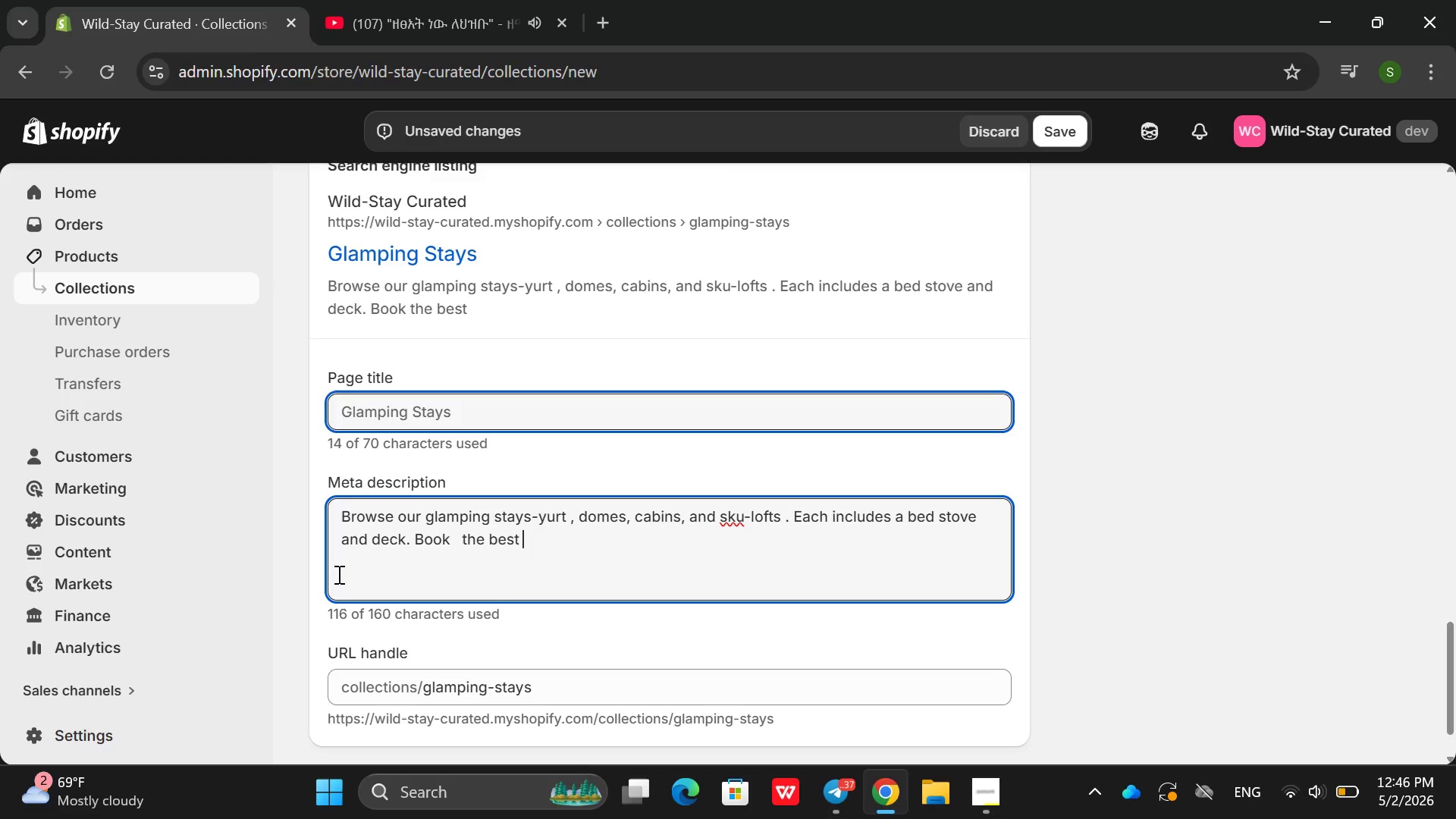 
type(of ypu)
key(Backspace)
key(Backspace)
type(our choce )
key(Backspace)
key(Backspace)
key(Backspace)
key(Backspace)
type(oice )
 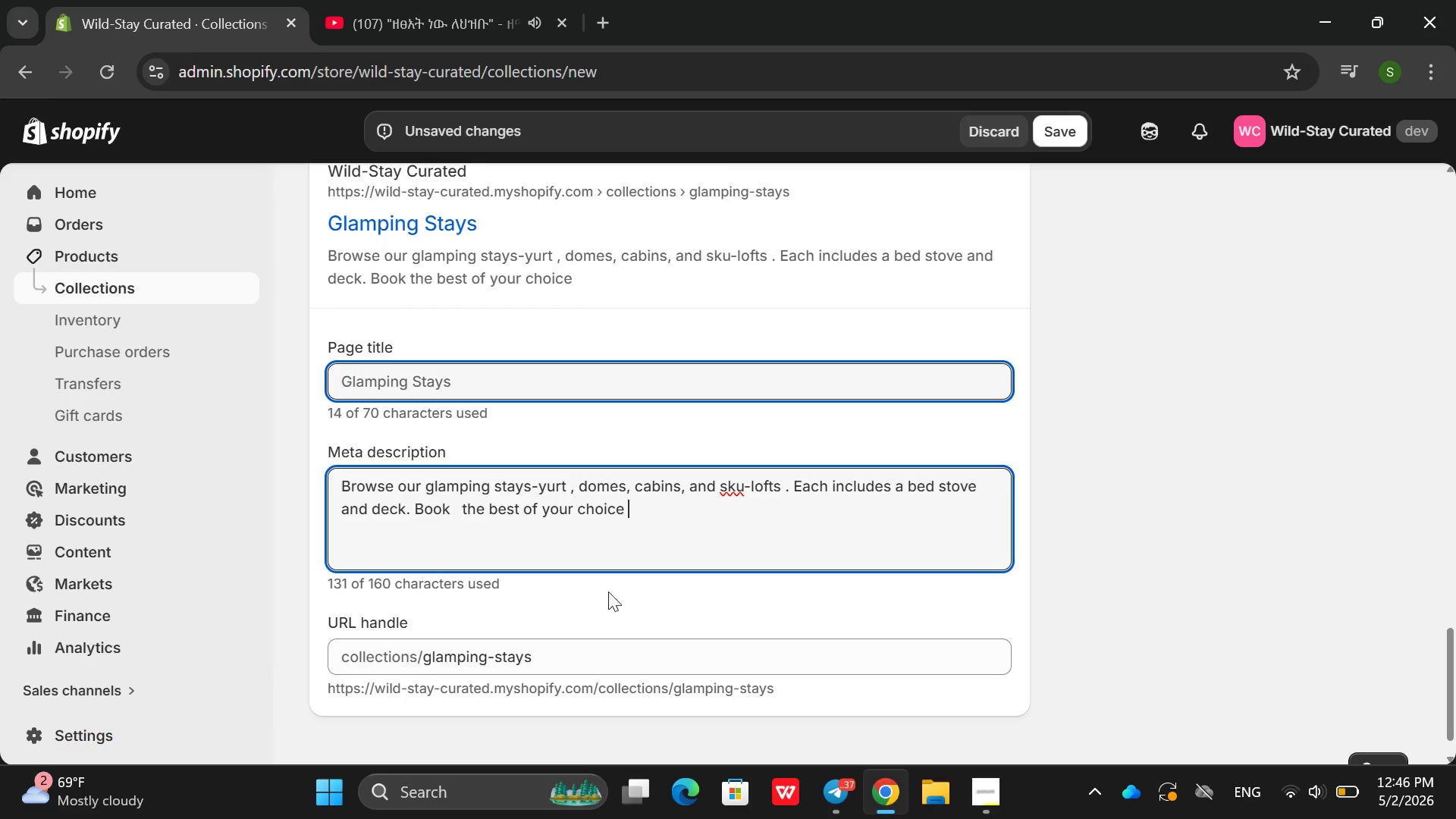 
left_click([742, 490])
 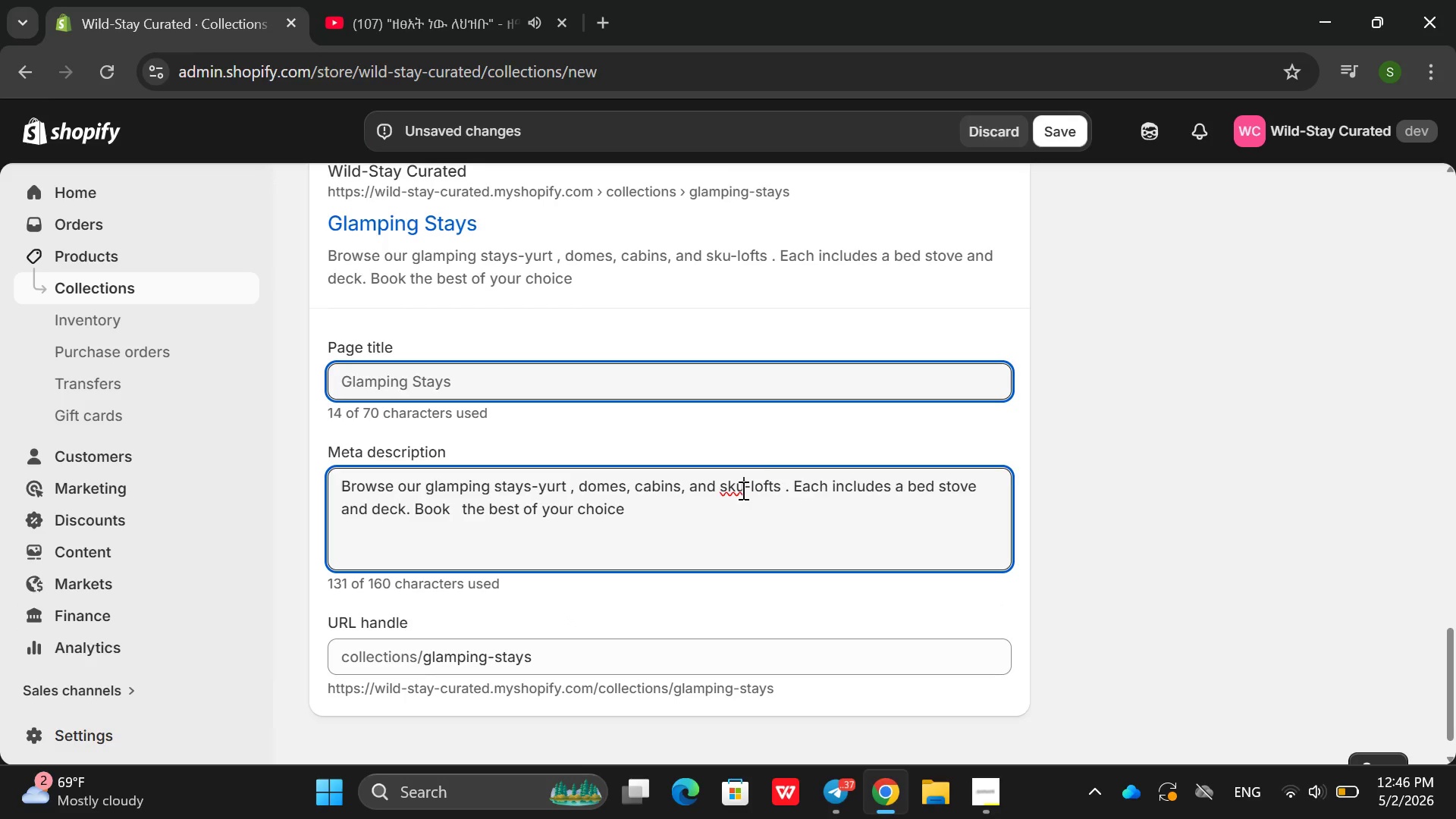 
key(Backspace)
key(Backspace)
key(Backspace)
type(SKu)
key(Backspace)
type(U)
 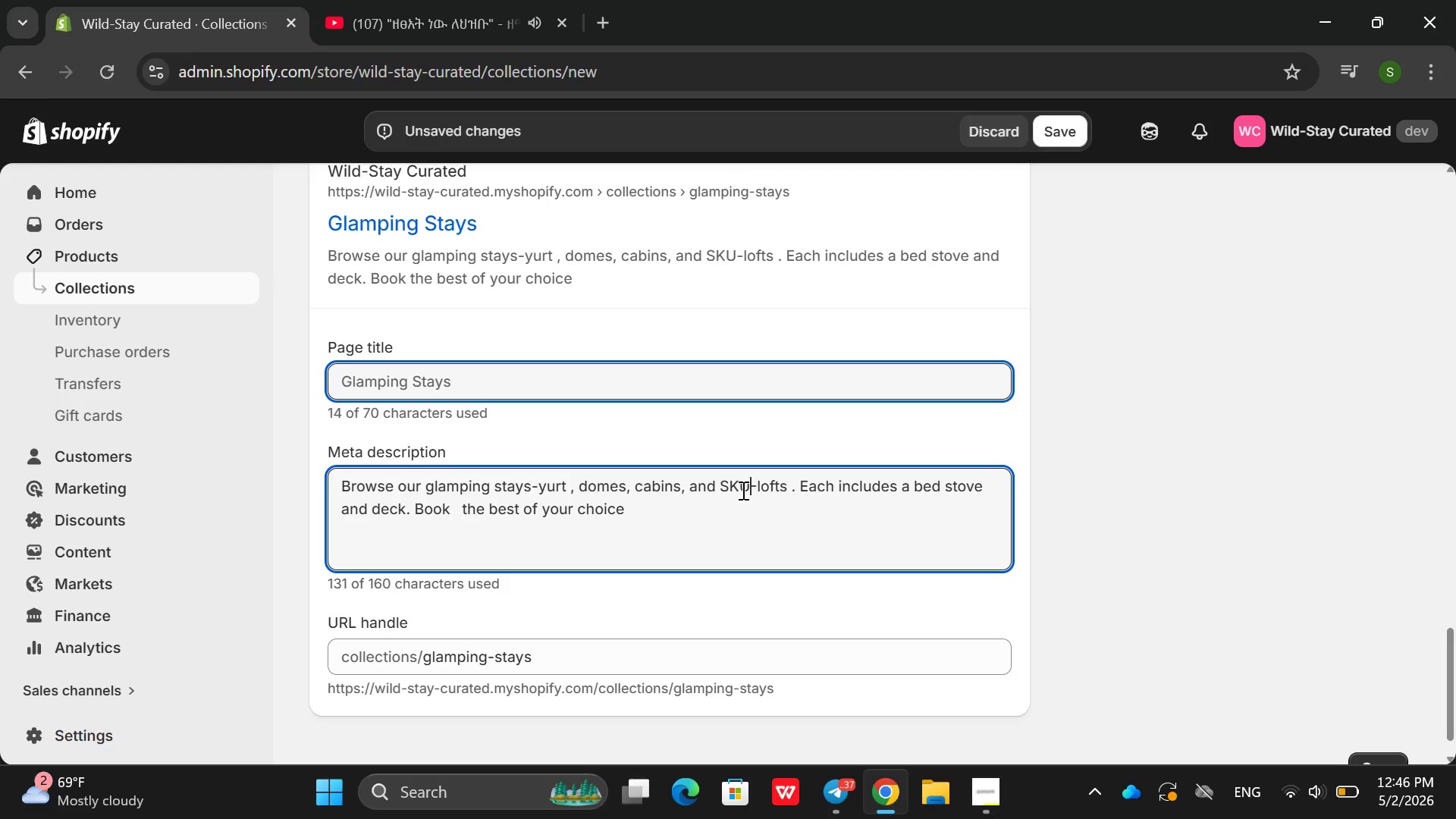 
wait(7.26)
 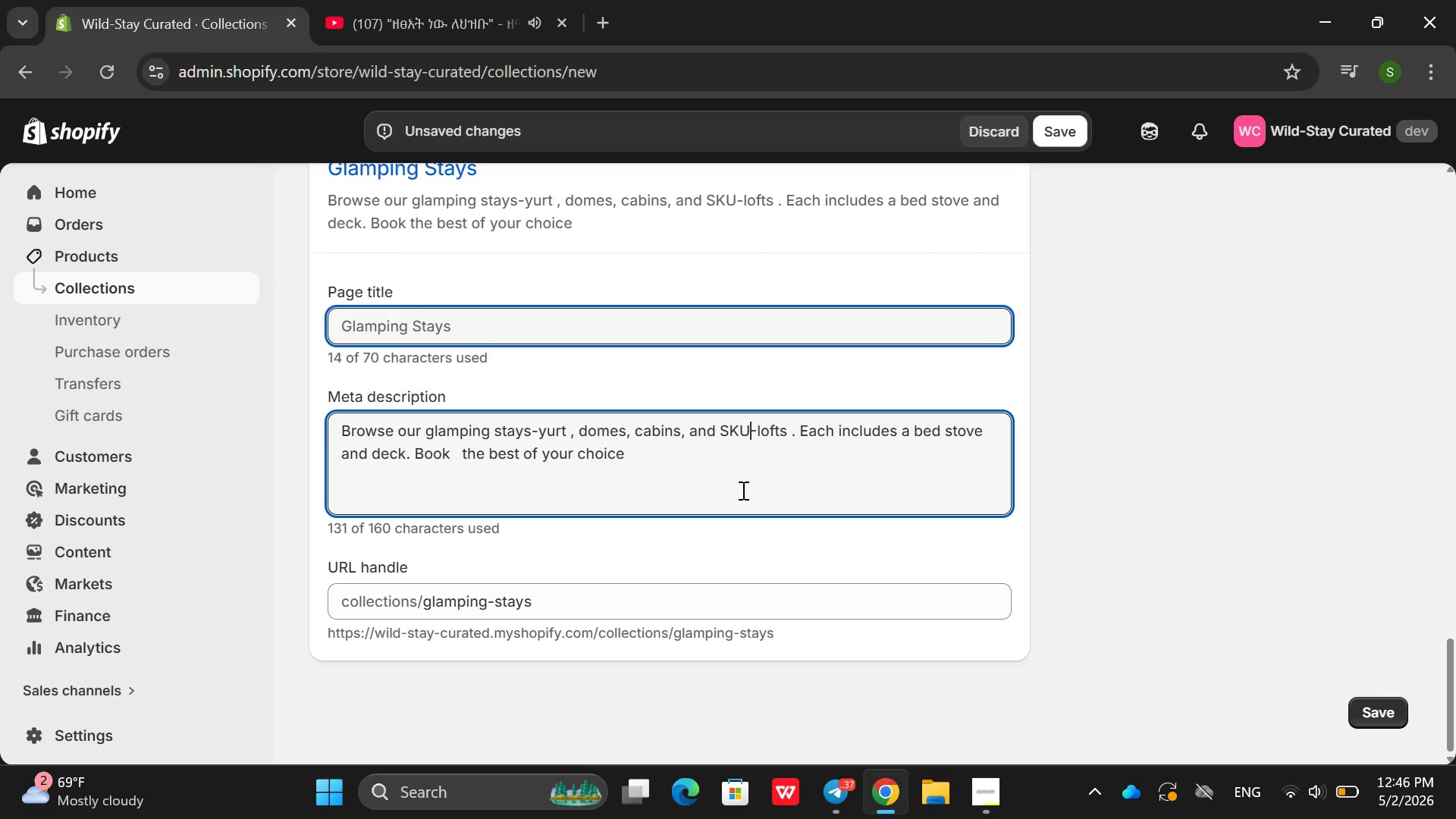 
left_click([1002, 420])
 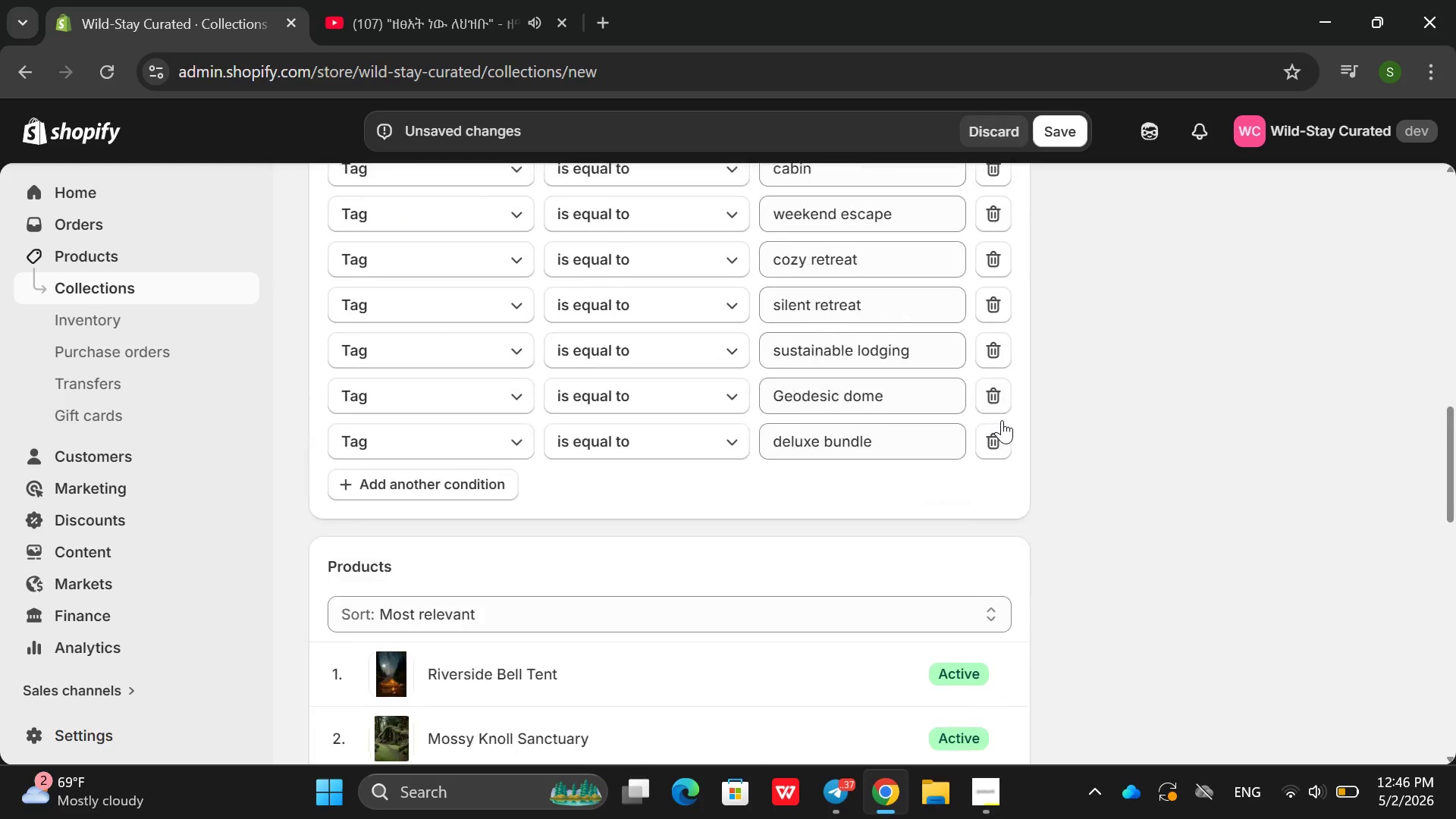 
wait(8.61)
 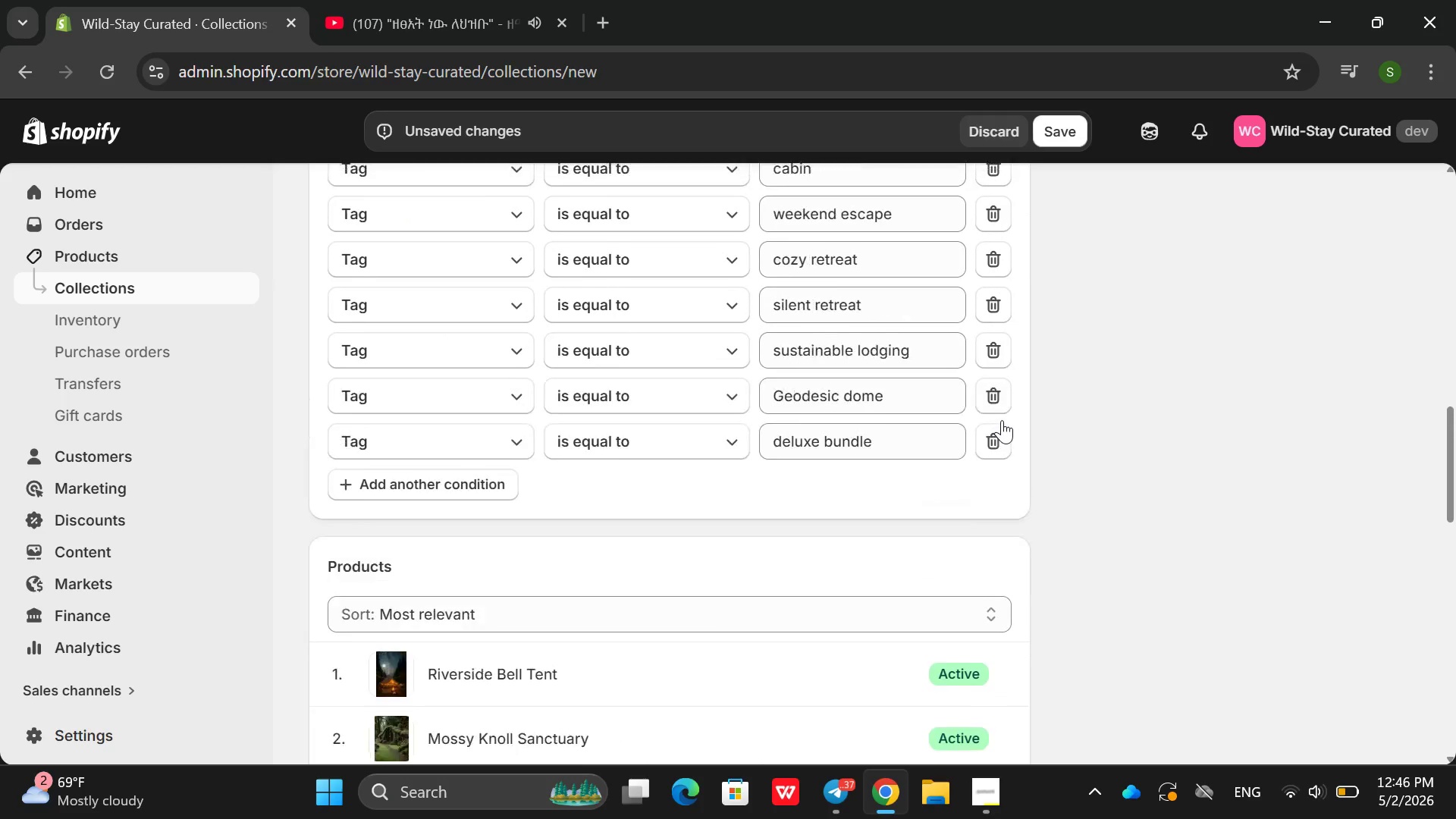 
mouse_move([1497, 861])
 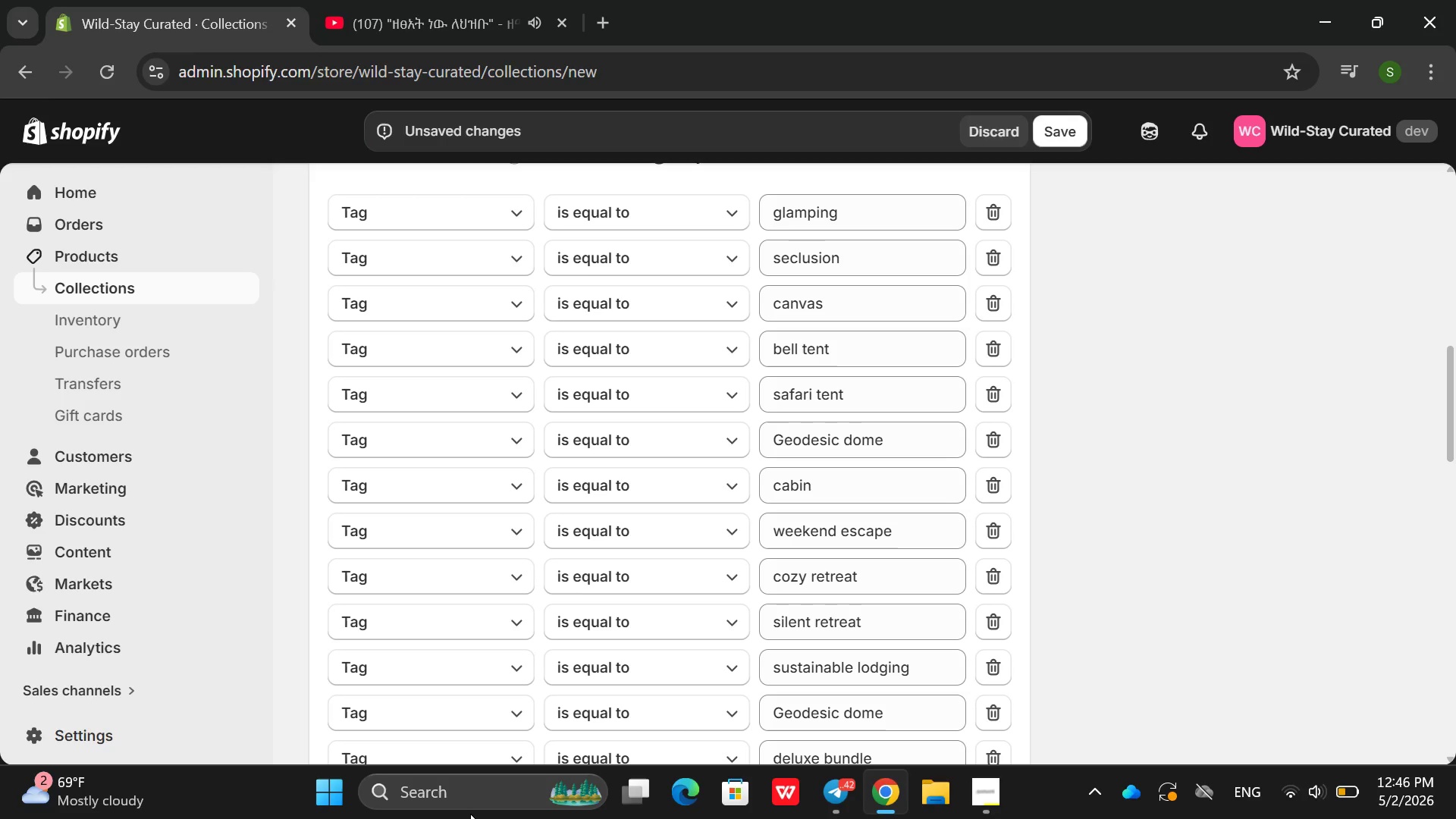 
wait(10.6)
 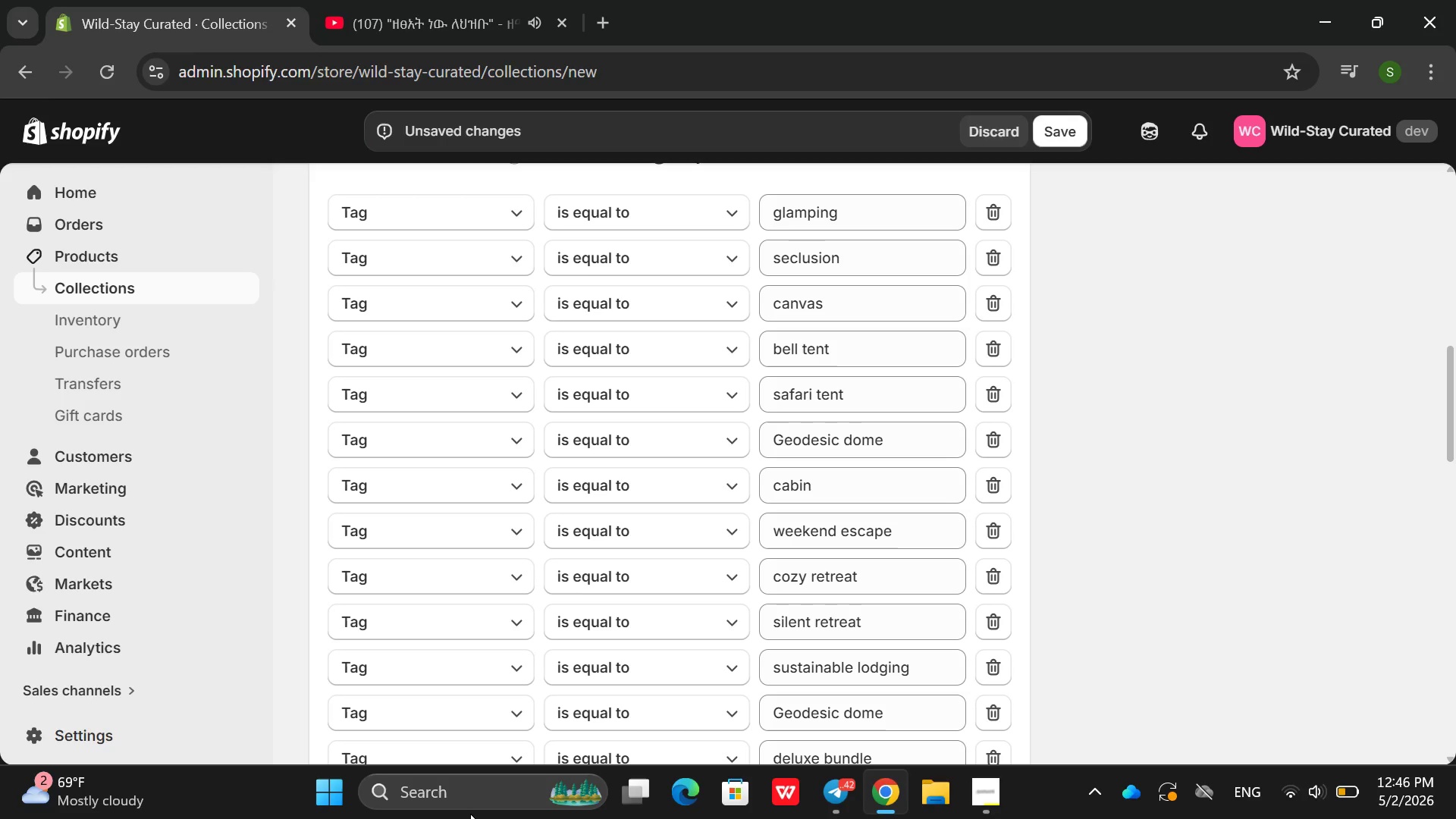 
mouse_move([378, 576])
 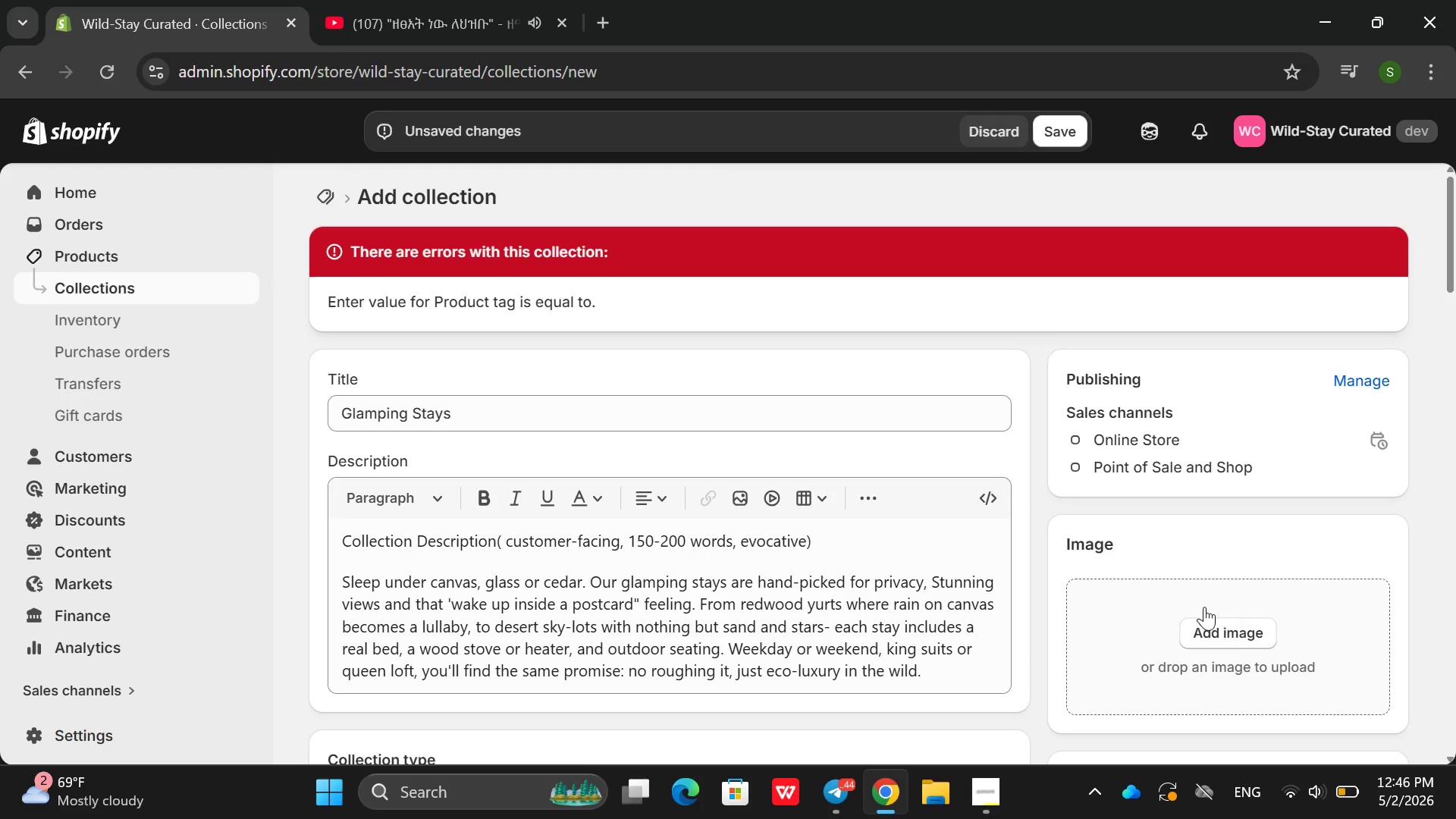 
left_click([1237, 636])
 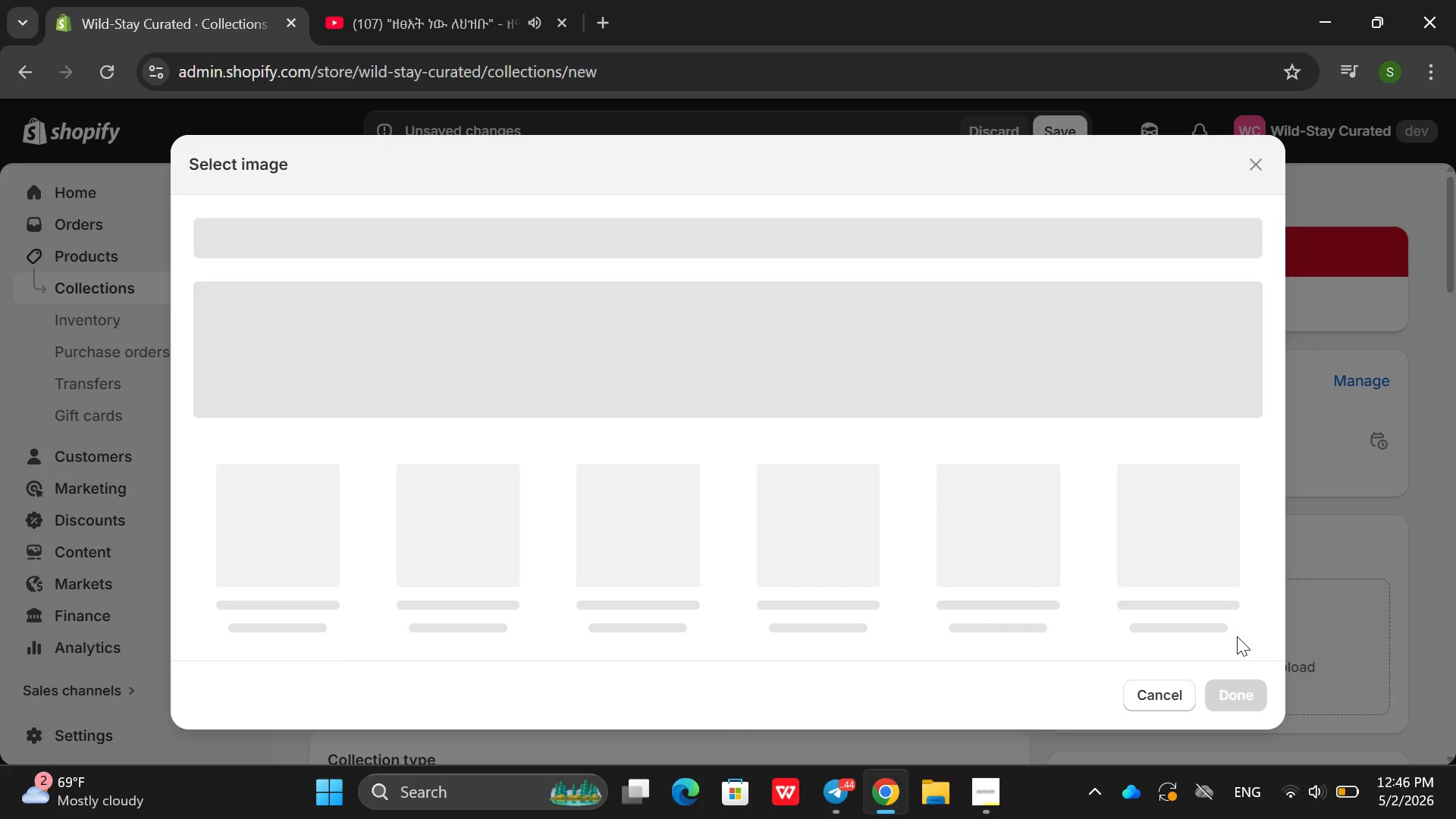 
wait(8.64)
 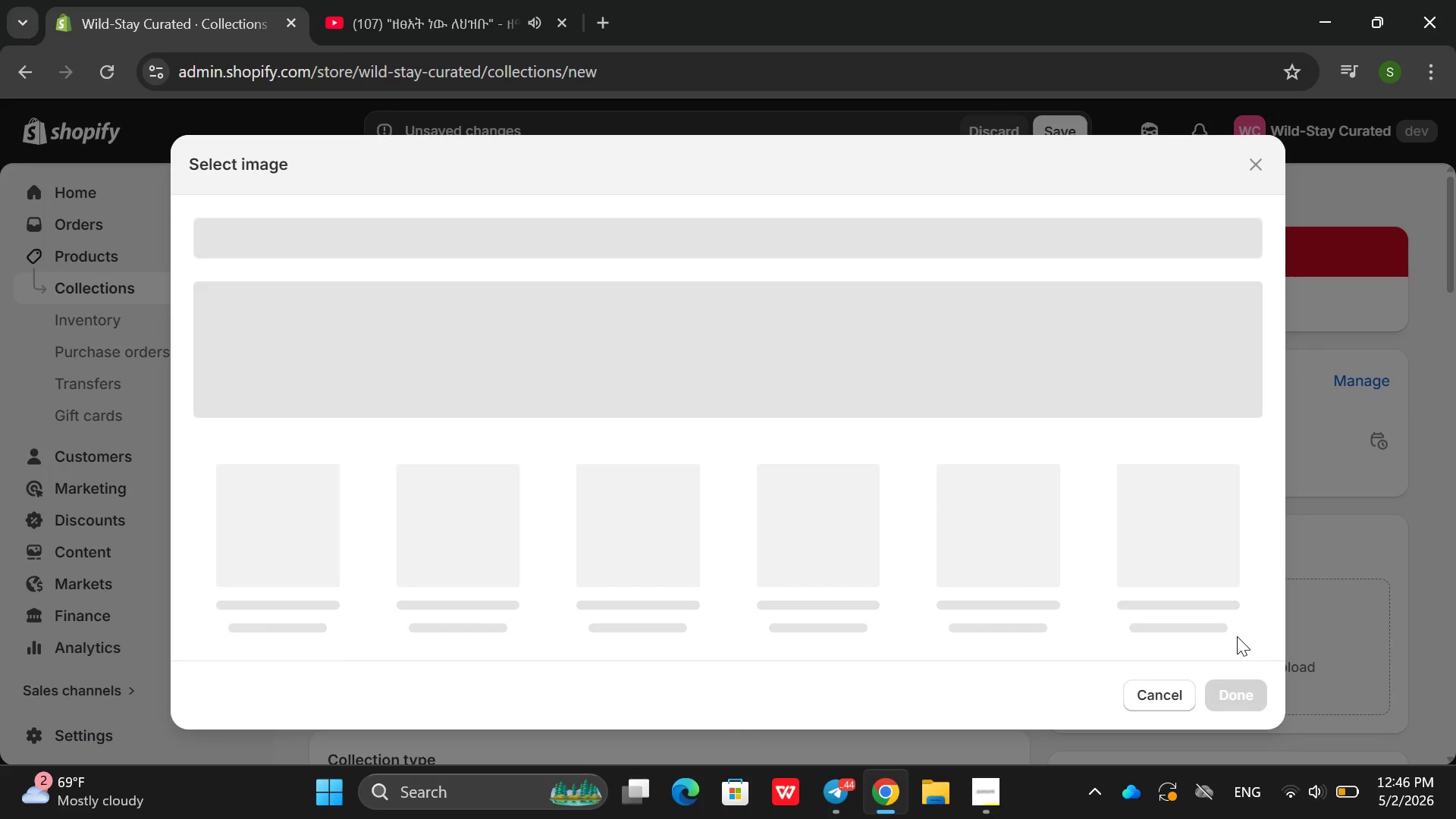 
left_click([672, 360])
 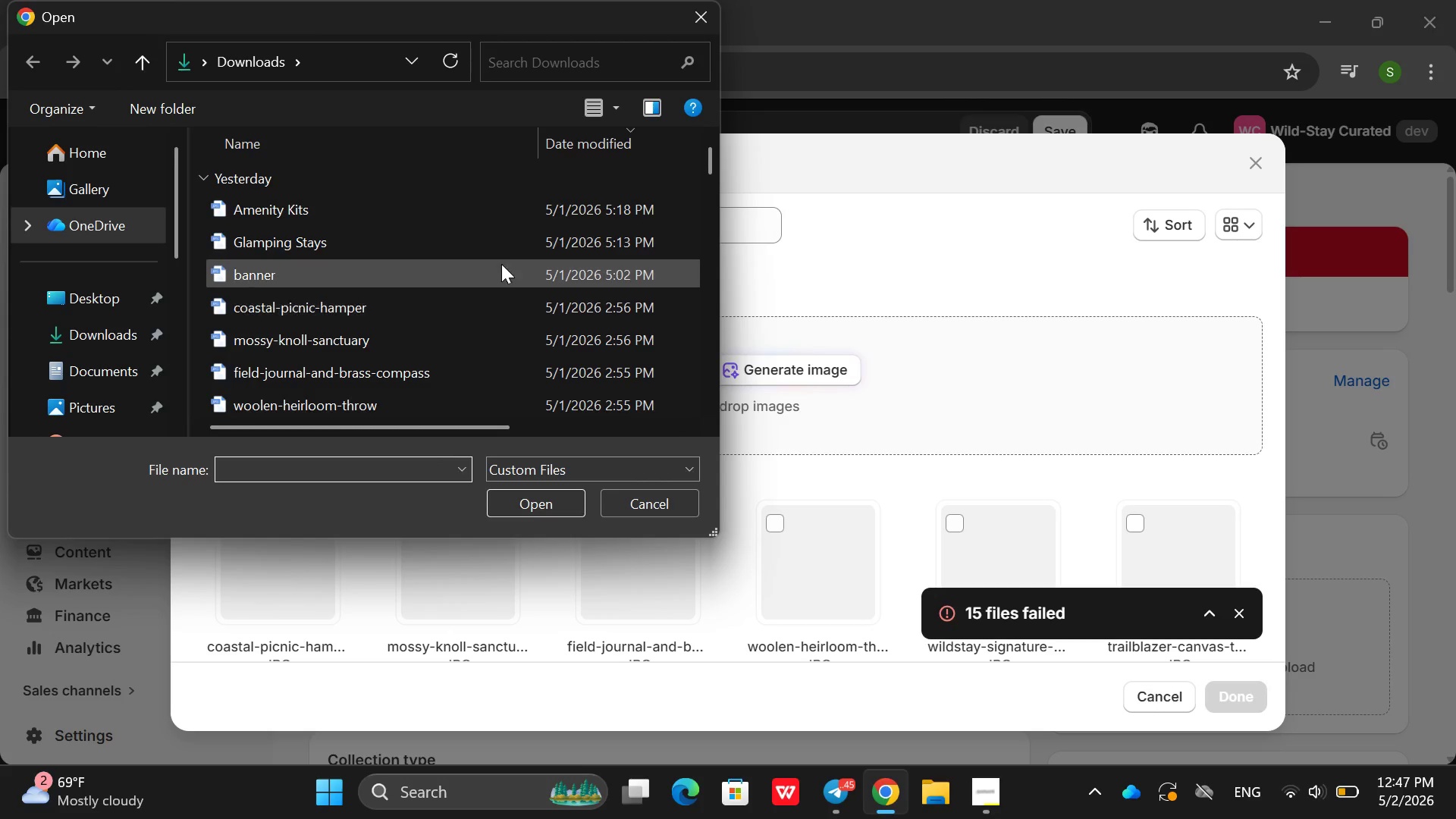 
double_click([524, 246])
 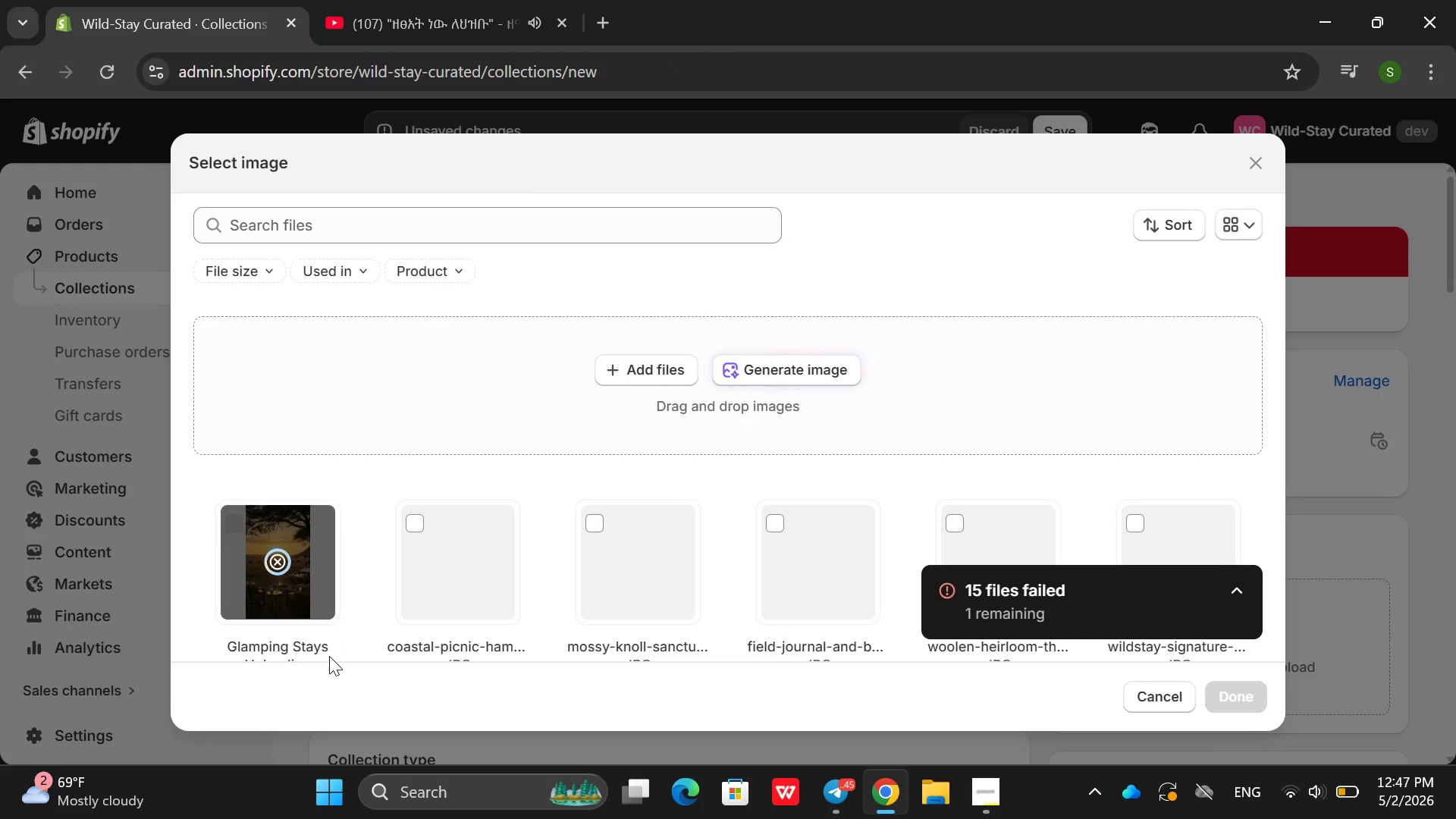 
wait(12.17)
 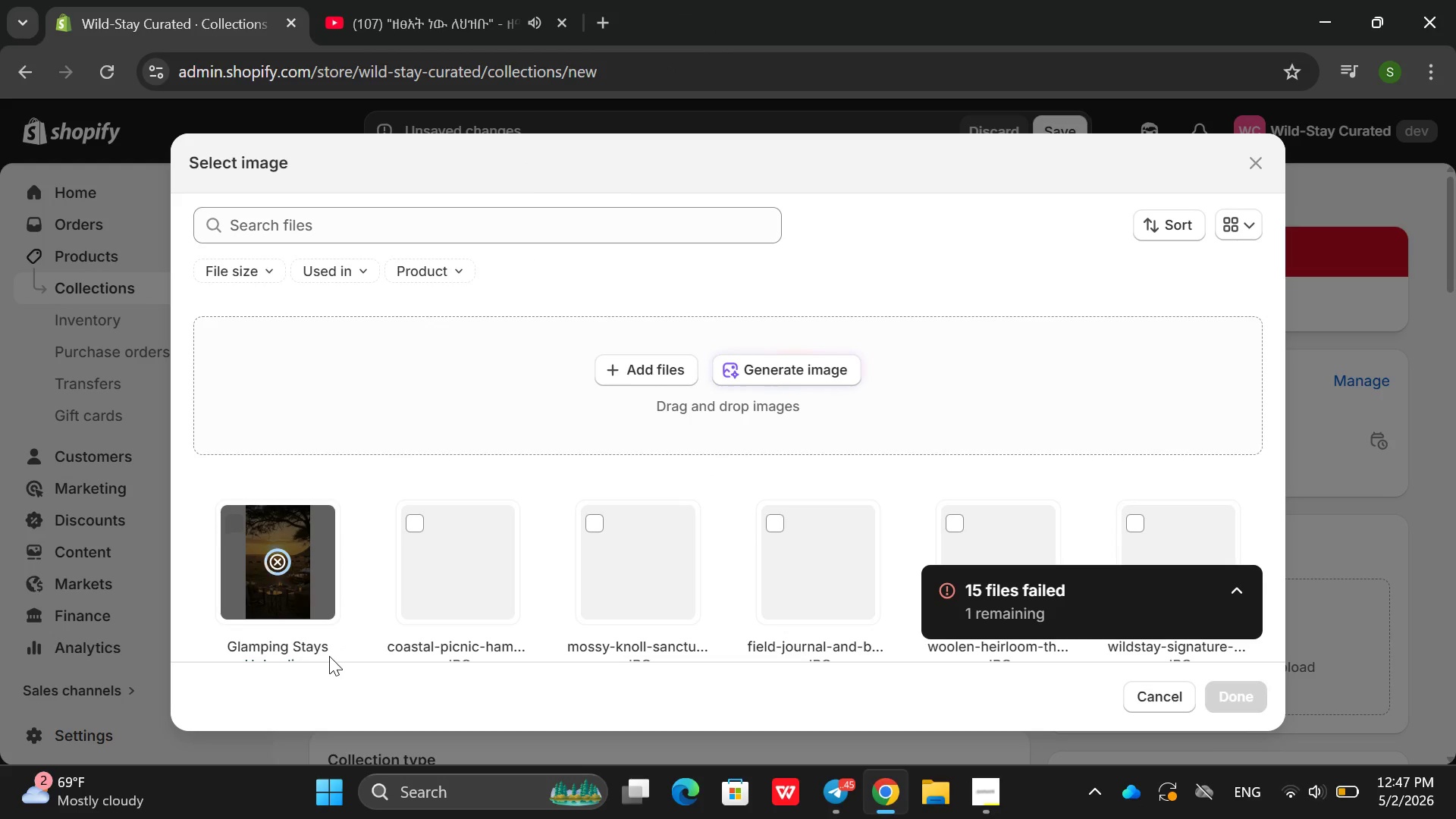 
left_click([990, 816])